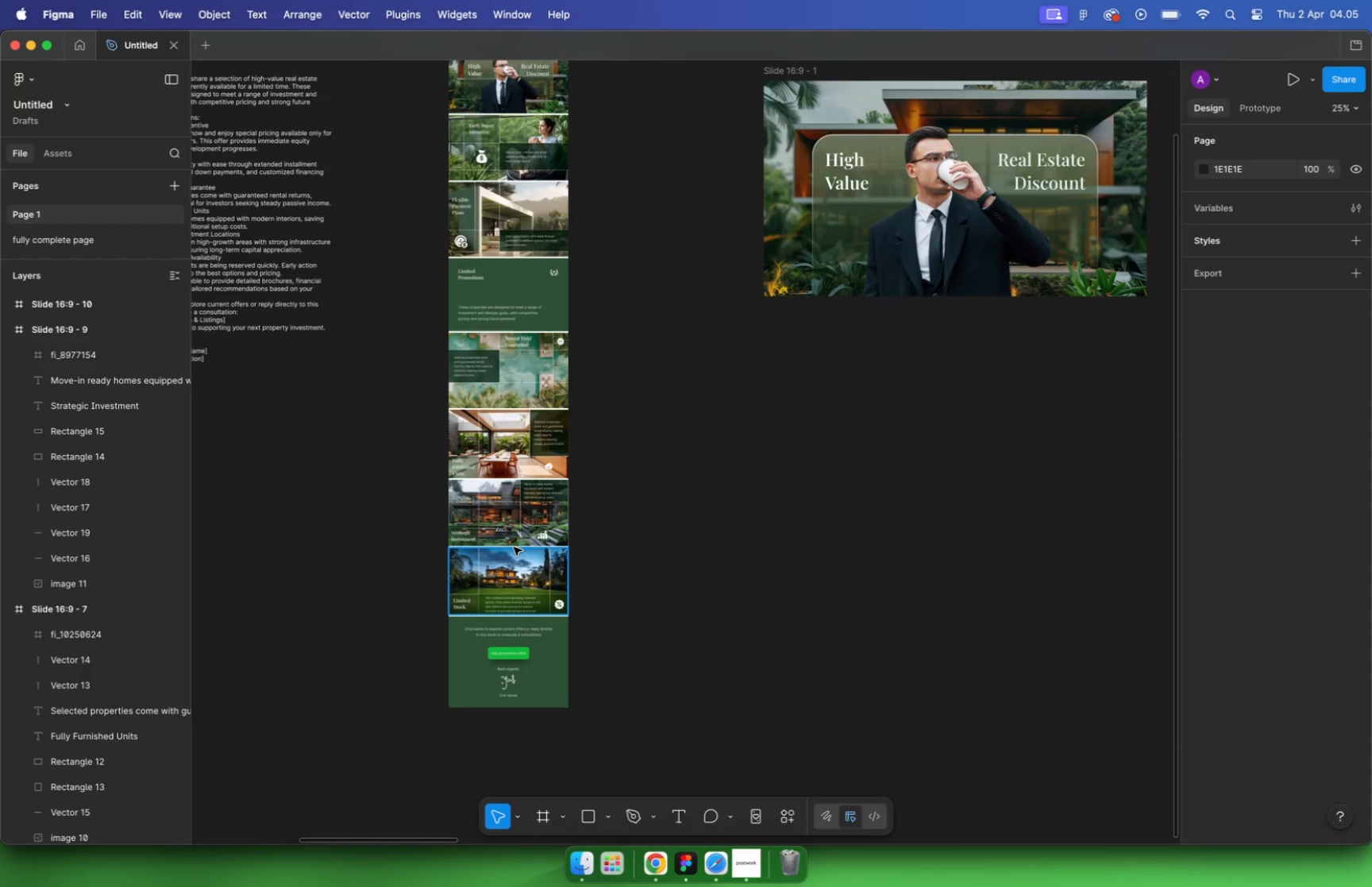 
left_click_drag(start_coordinate=[795, 434], to_coordinate=[275, 687])
 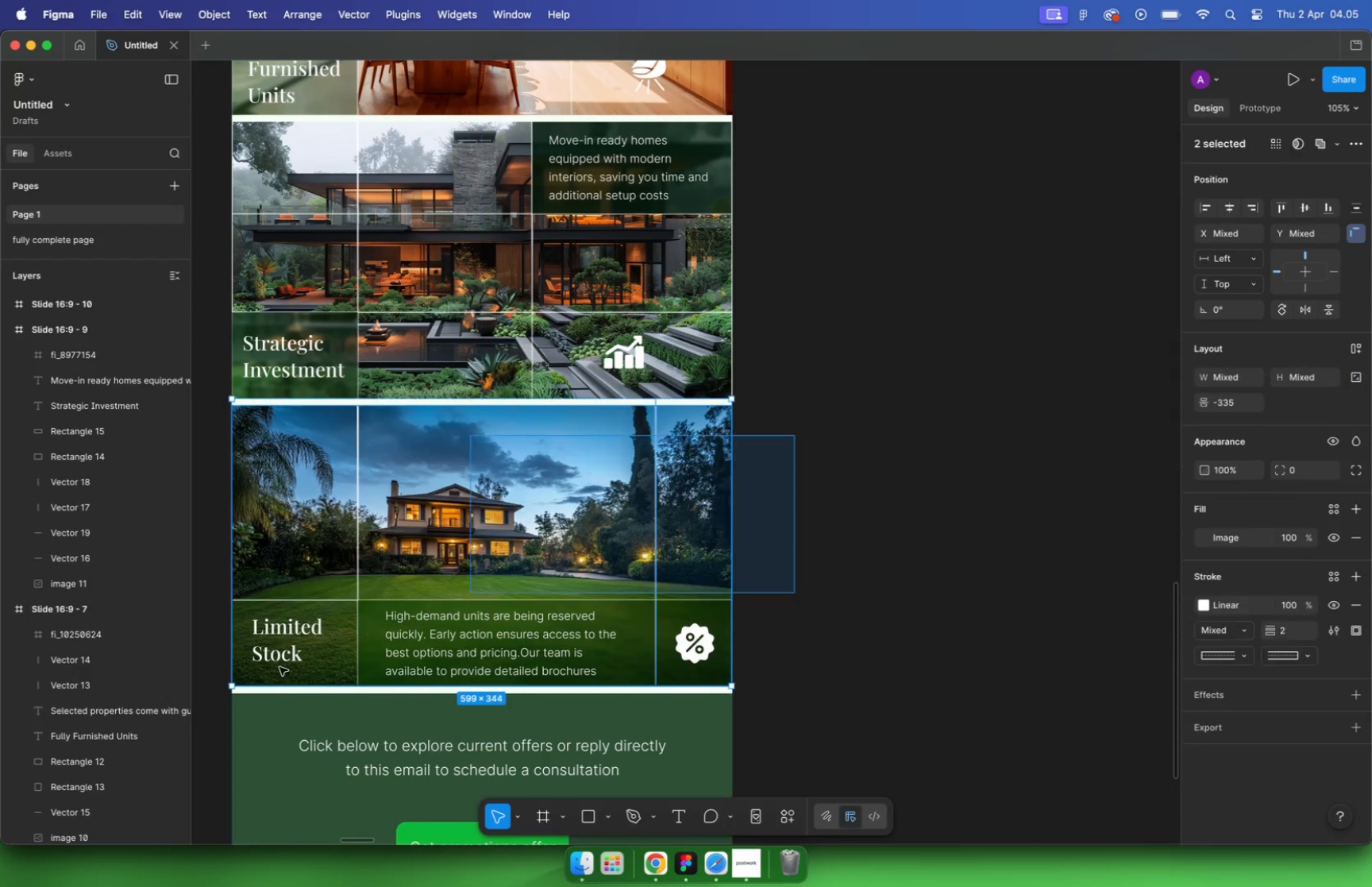 
hold_key(key=CommandLeft, duration=0.74)
scroll: coordinate [429, 578], scroll_direction: down, amount: 4.0
 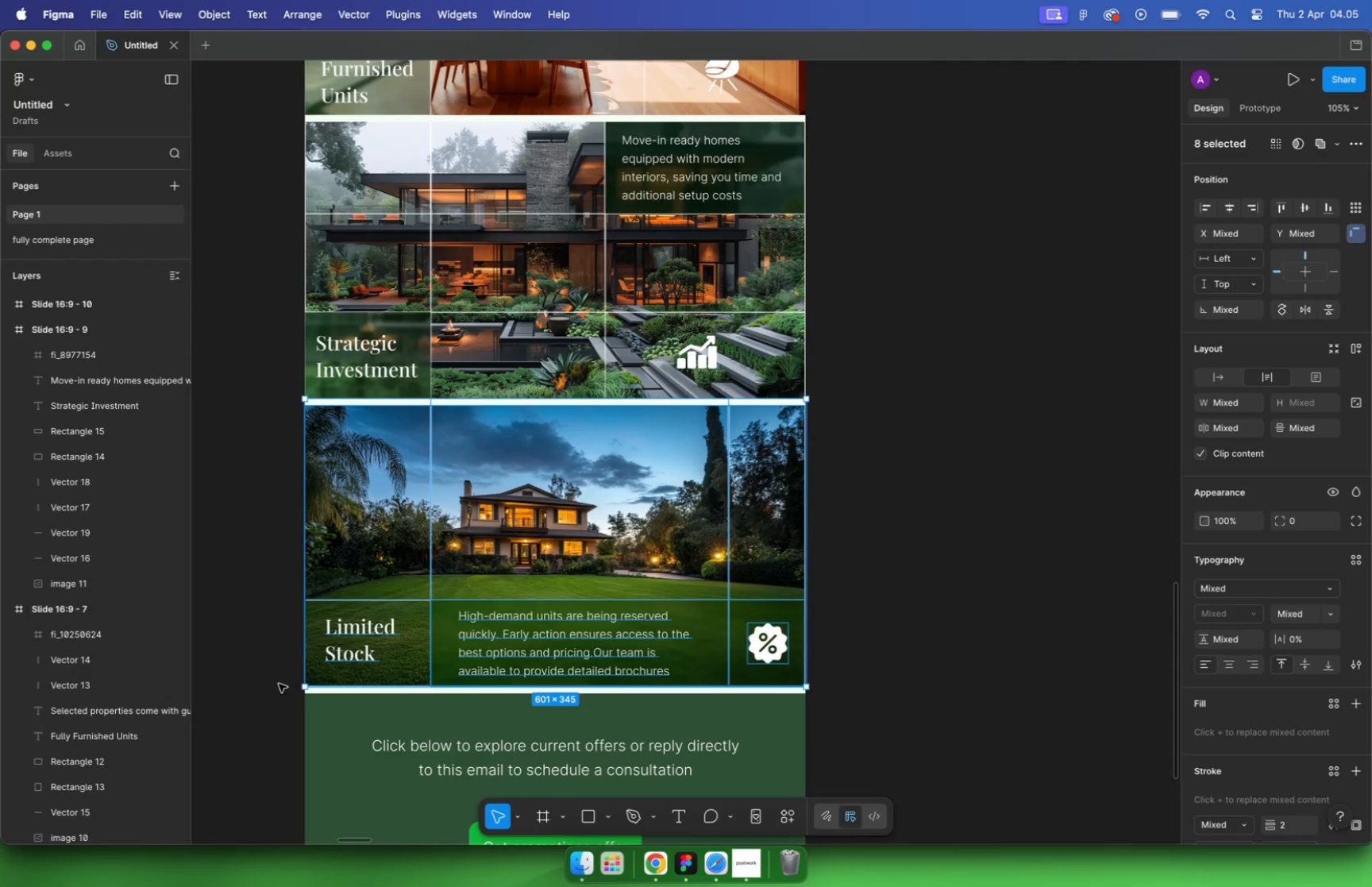 
hold_key(key=CommandLeft, duration=5.76)
scroll: coordinate [596, 405], scroll_direction: down, amount: 43.0
 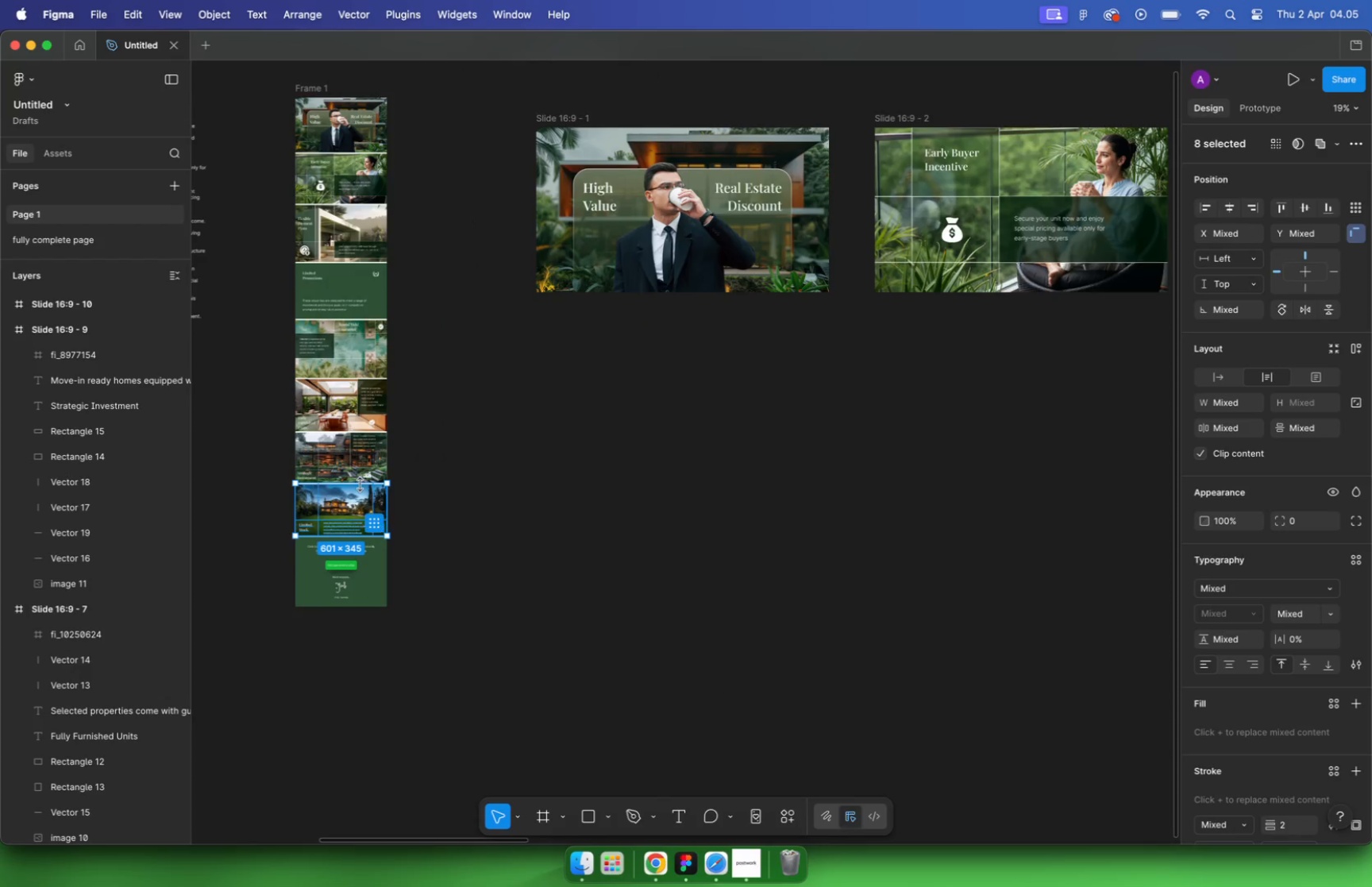 
scroll: coordinate [296, 471], scroll_direction: up, amount: 52.0
 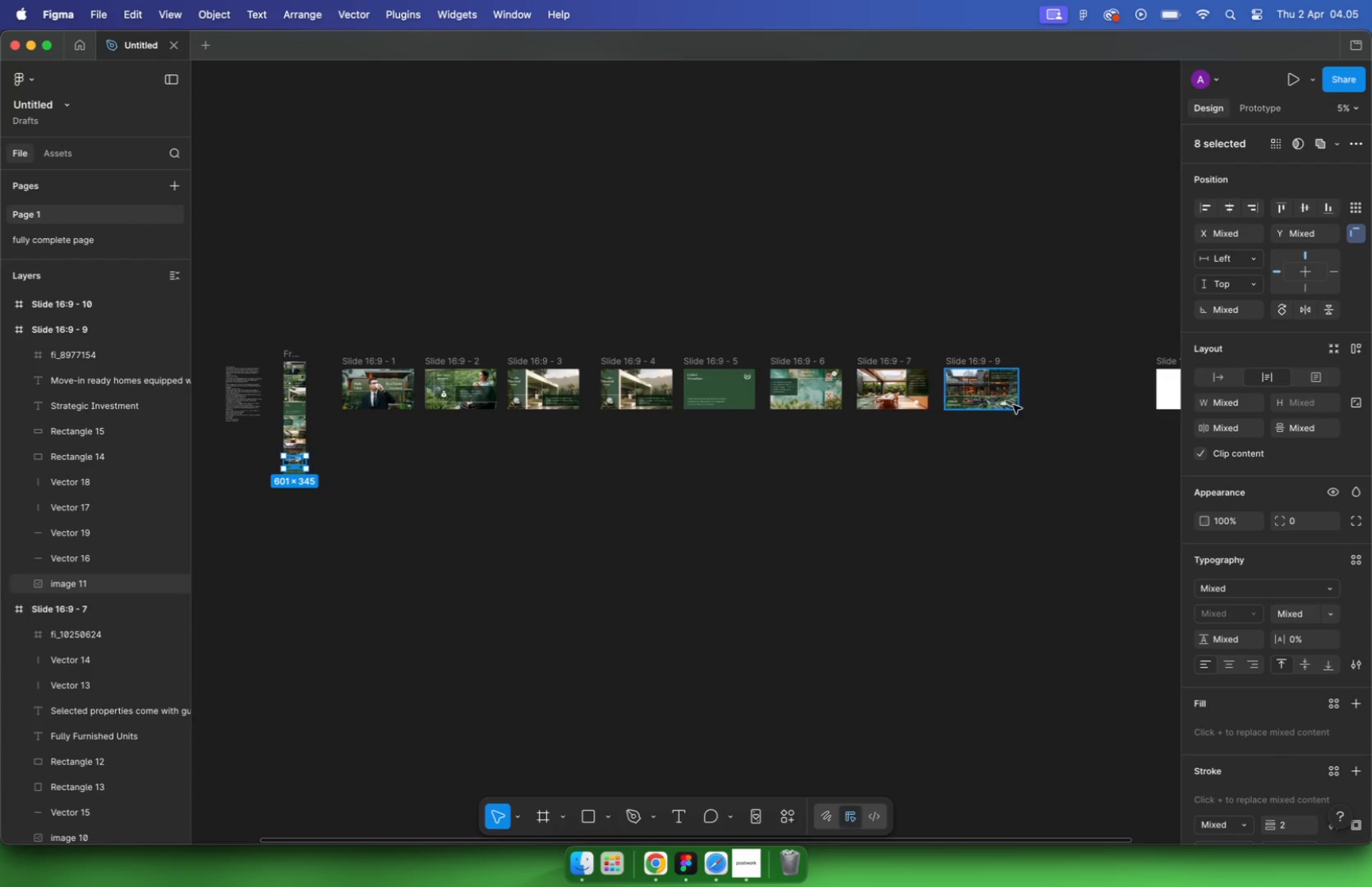 
scroll: coordinate [310, 469], scroll_direction: down, amount: 13.0
 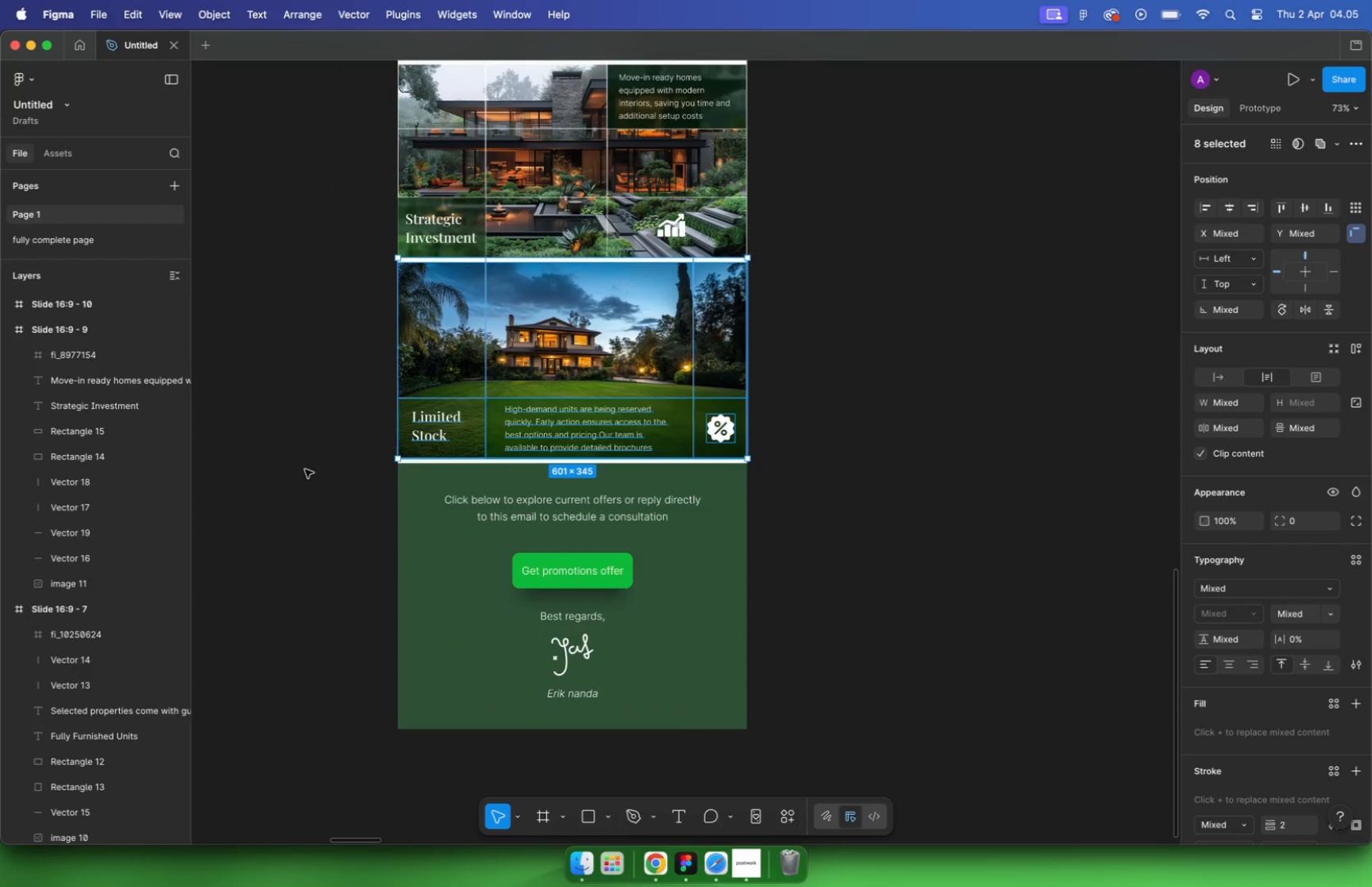 
left_click_drag(start_coordinate=[424, 419], to_coordinate=[834, 426])
 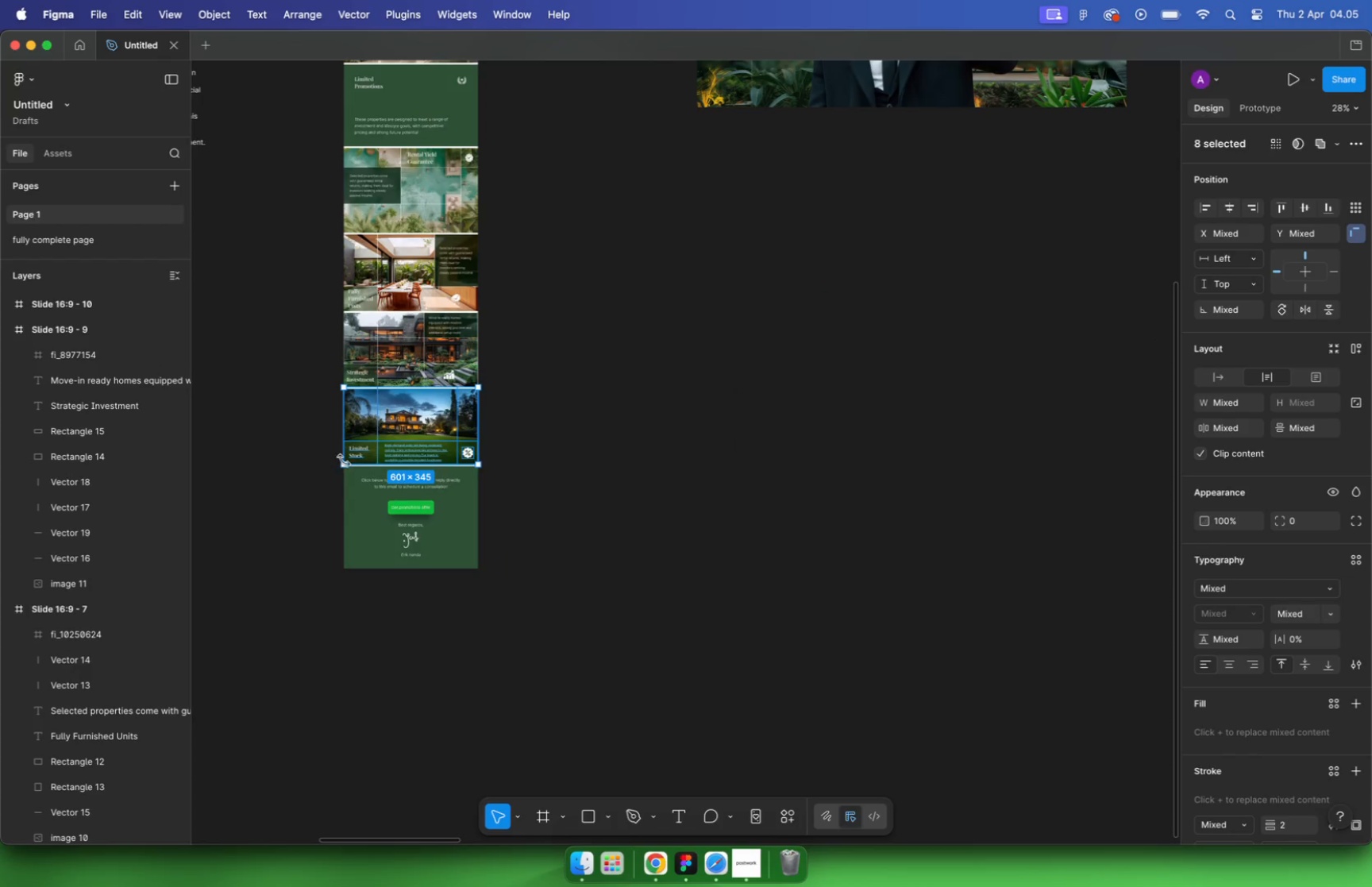 
hold_key(key=OptionLeft, duration=0.85)
 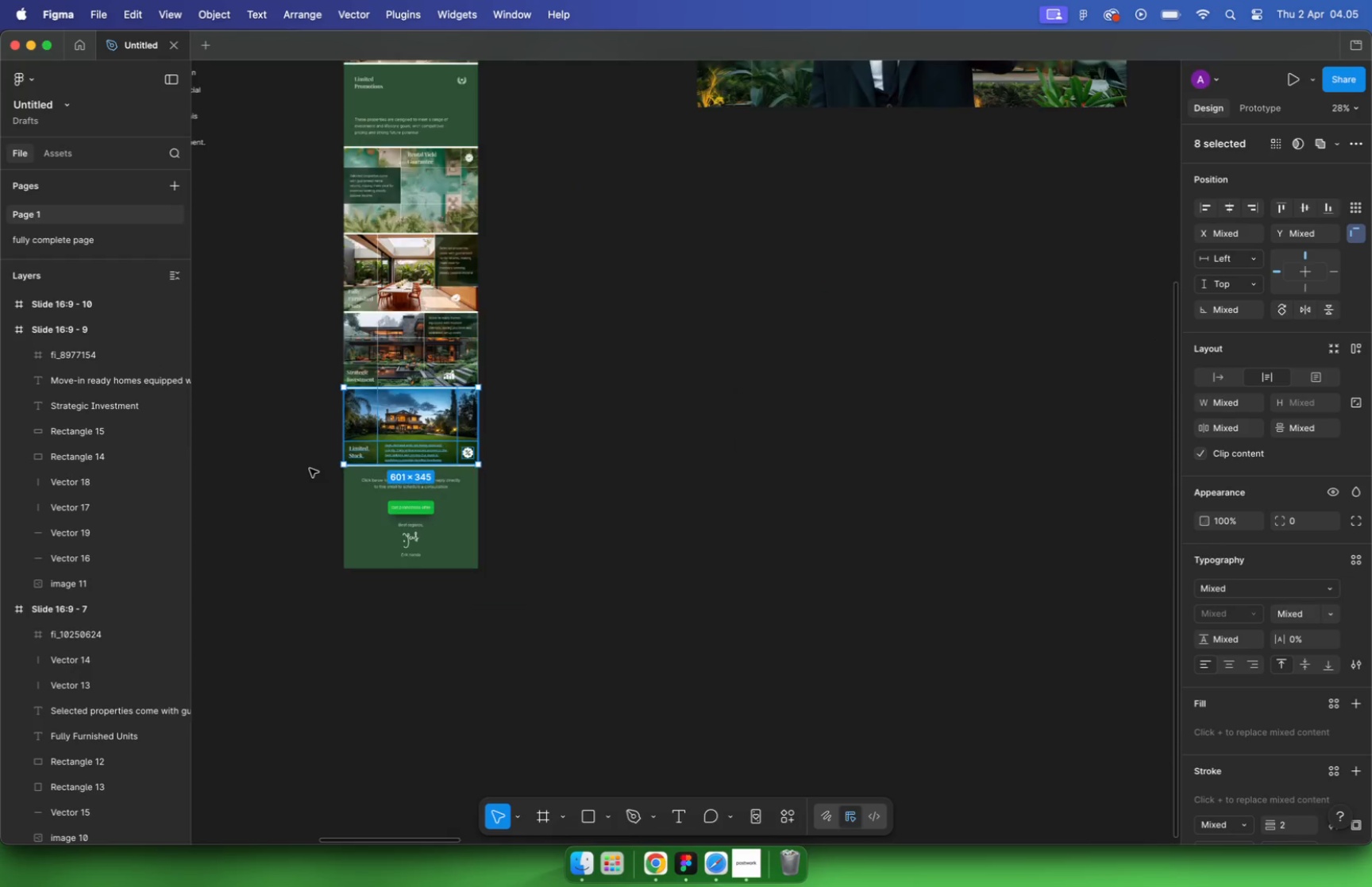 
hold_key(key=CommandLeft, duration=3.52)
scroll: coordinate [691, 473], scroll_direction: down, amount: 32.0
 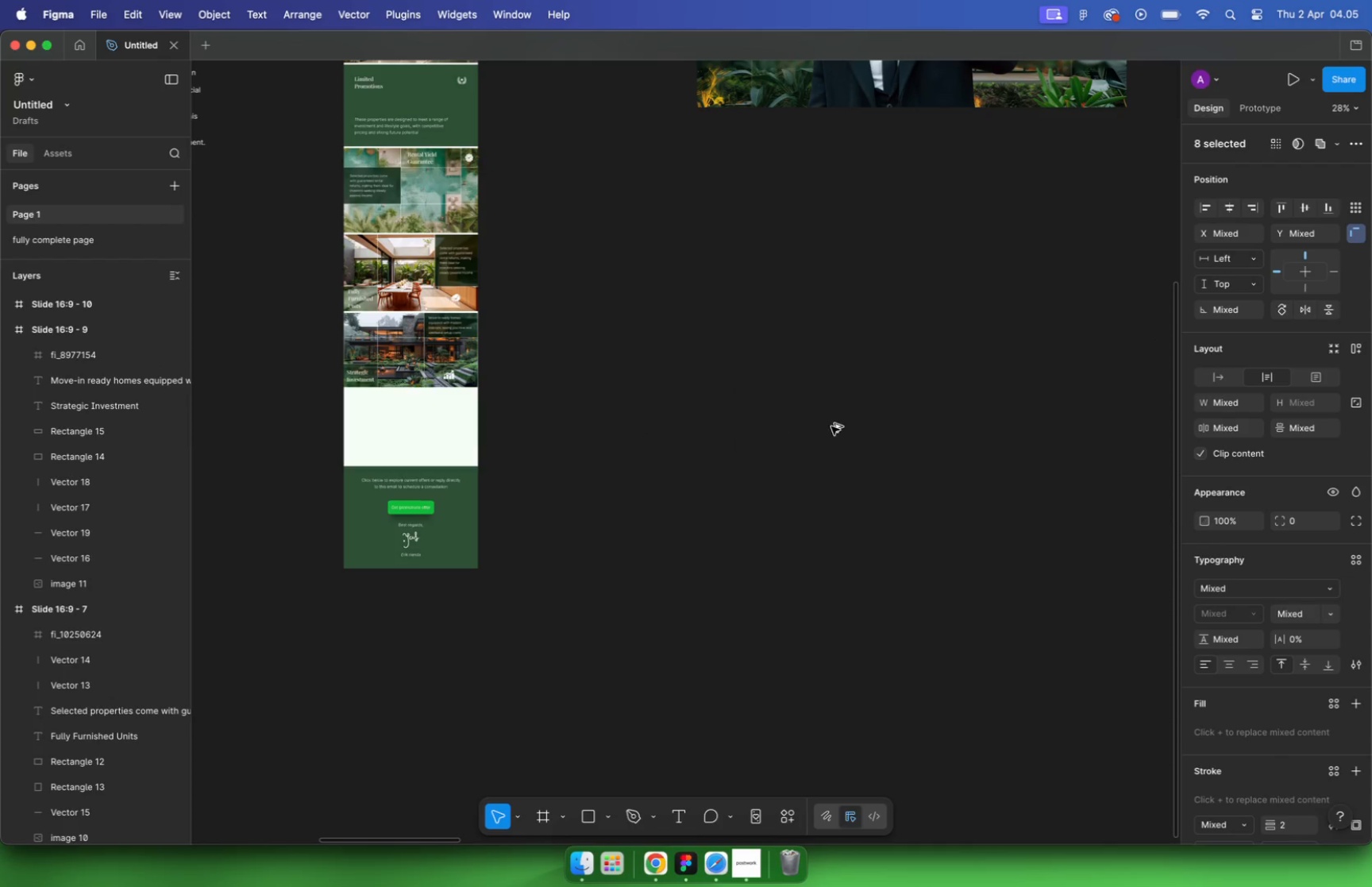 
scroll: coordinate [716, 473], scroll_direction: up, amount: 16.0
 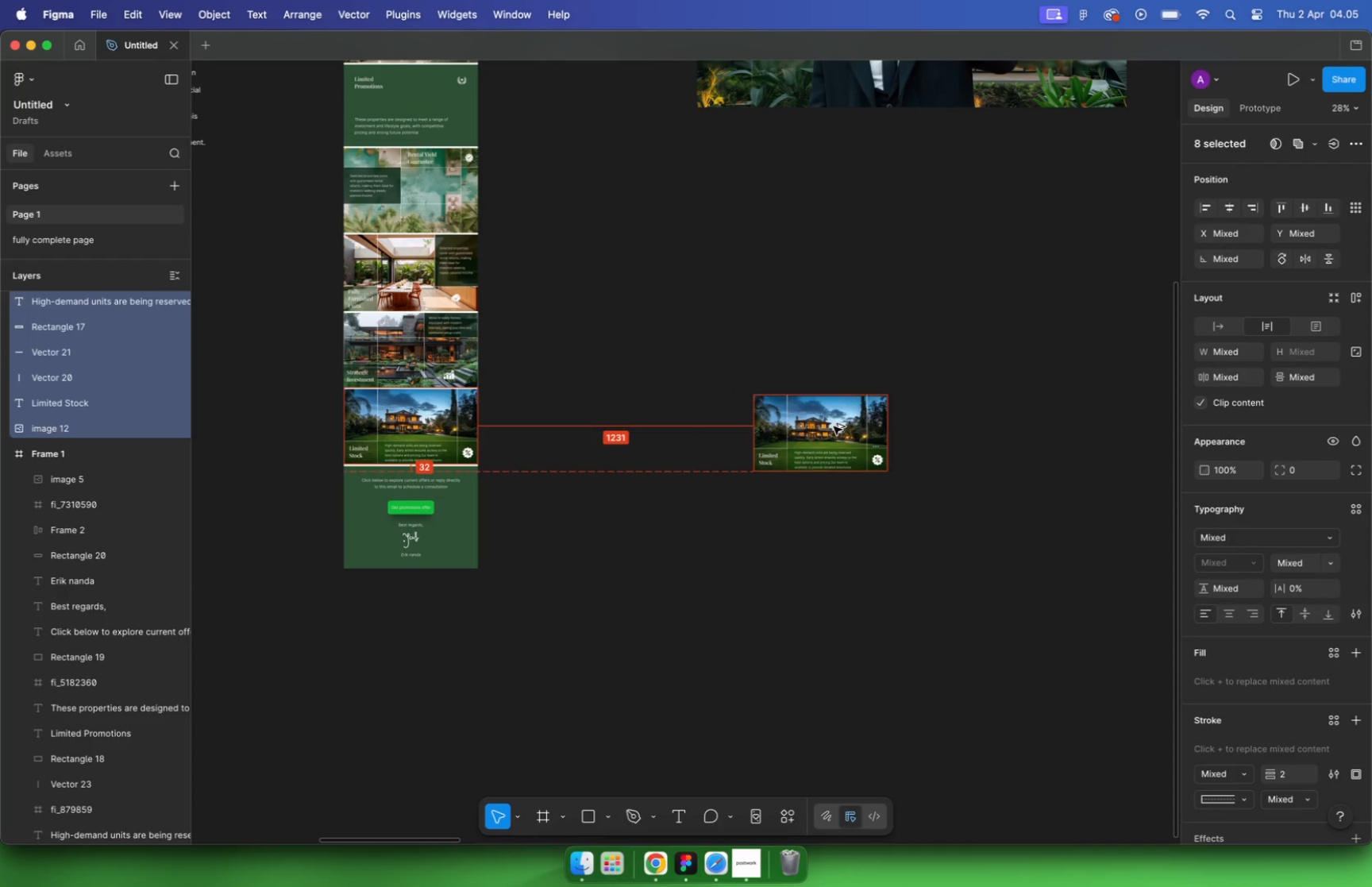 
scroll: coordinate [630, 484], scroll_direction: down, amount: 8.0
 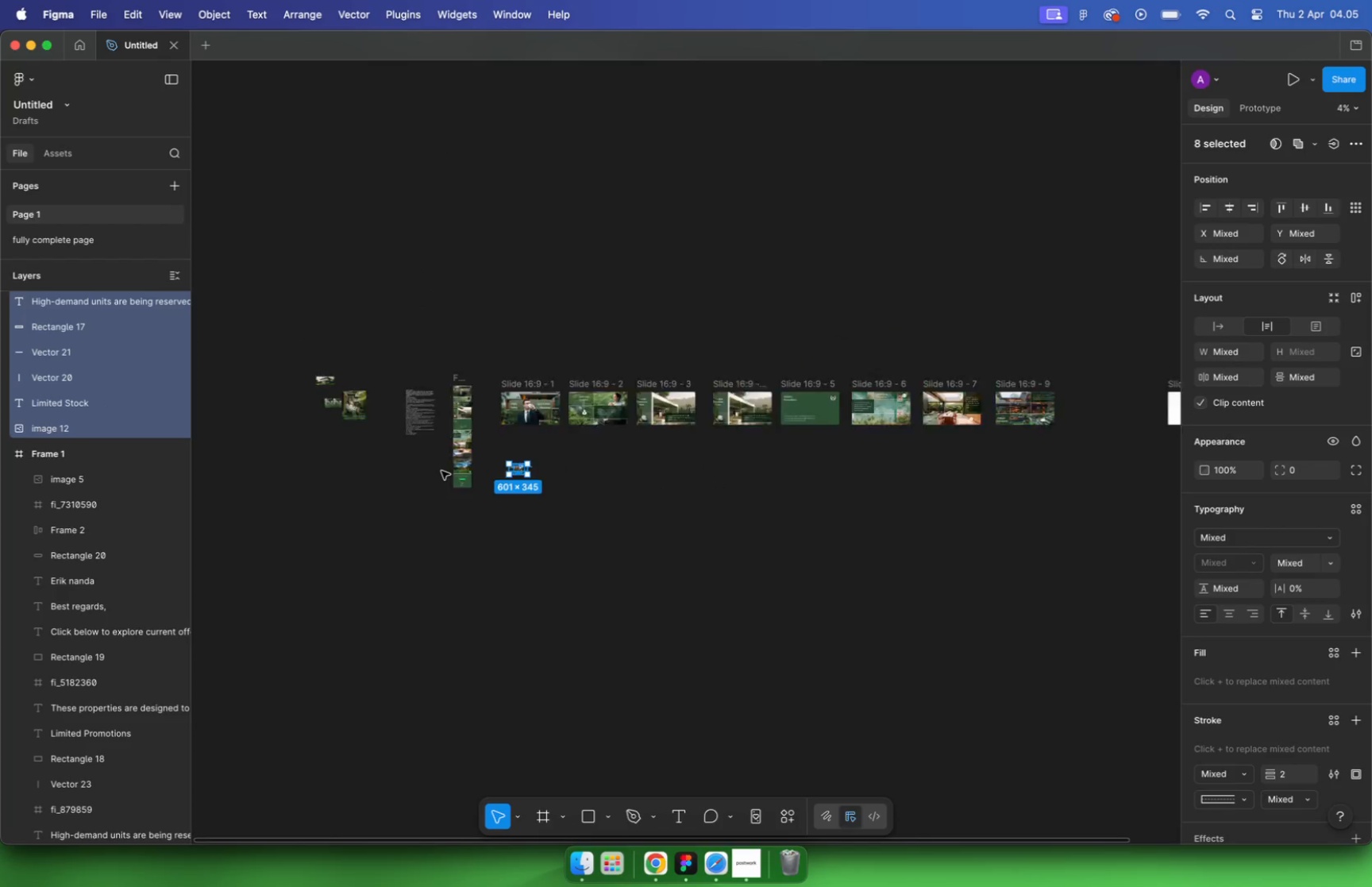 
left_click_drag(start_coordinate=[356, 452], to_coordinate=[1060, 462])
 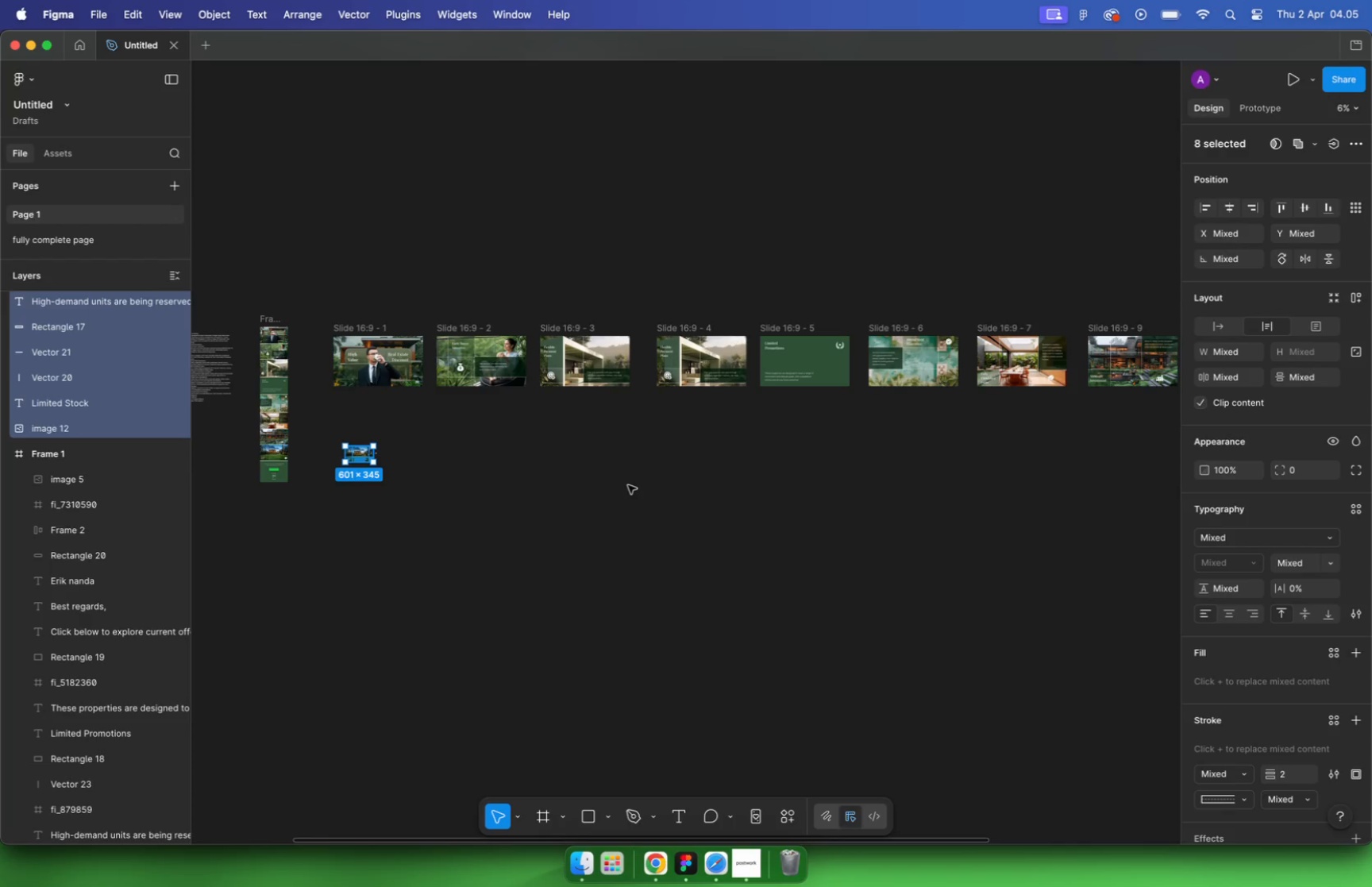 
hold_key(key=CommandLeft, duration=2.37)
scroll: coordinate [896, 480], scroll_direction: none, amount: 0.0
 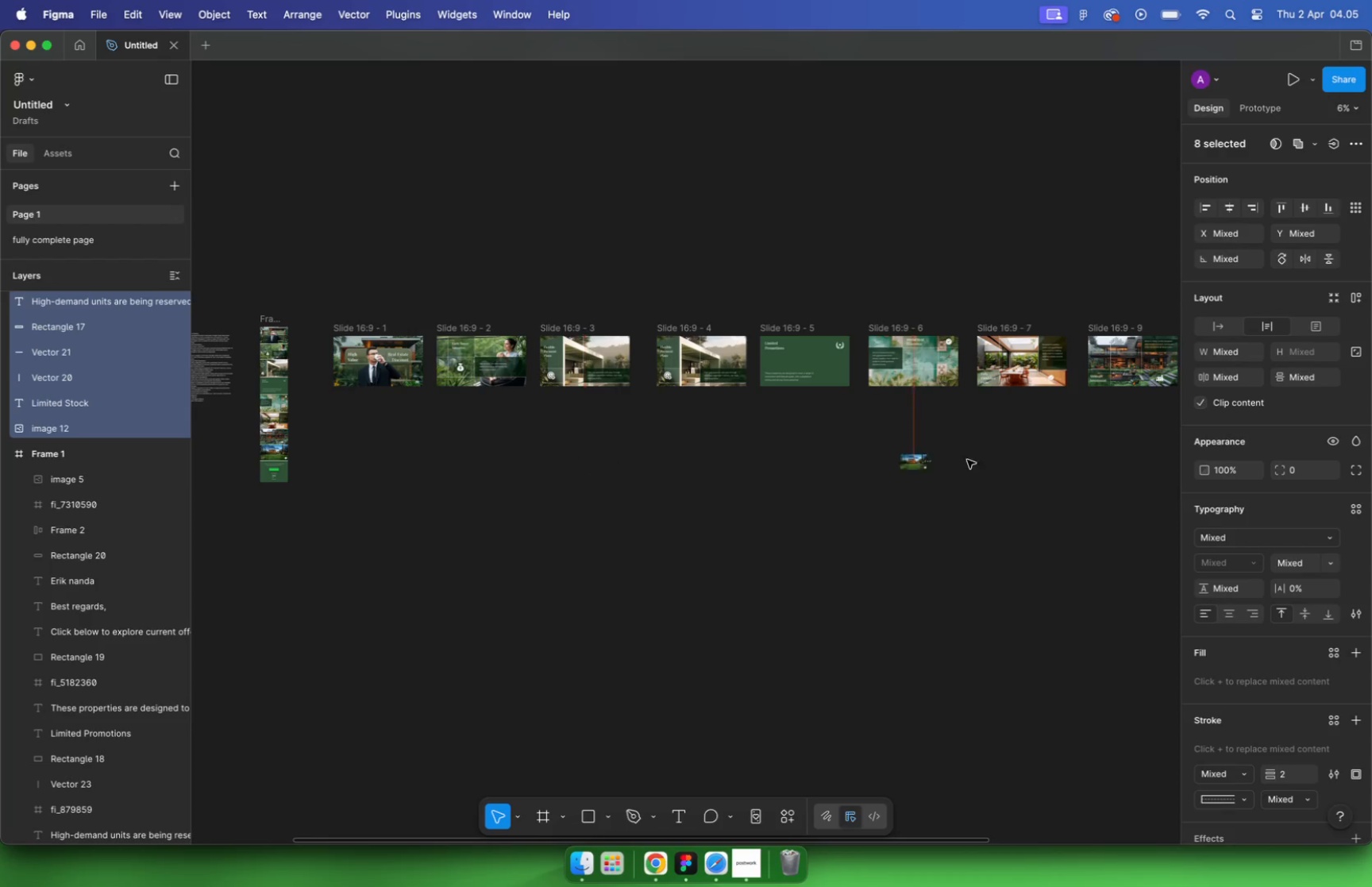 
scroll: coordinate [365, 451], scroll_direction: up, amount: 15.0
 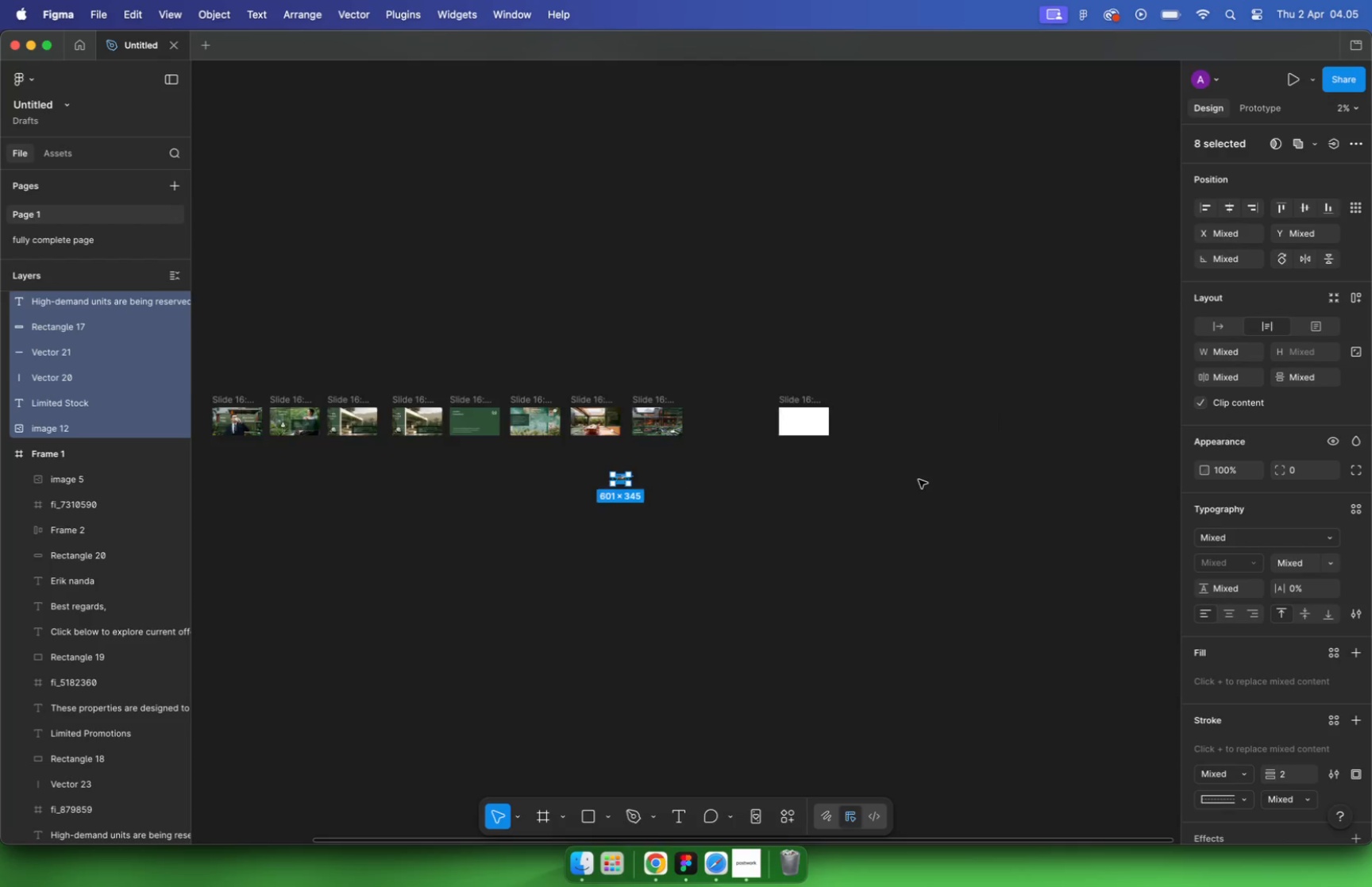 
left_click_drag(start_coordinate=[393, 526], to_coordinate=[831, 369])
 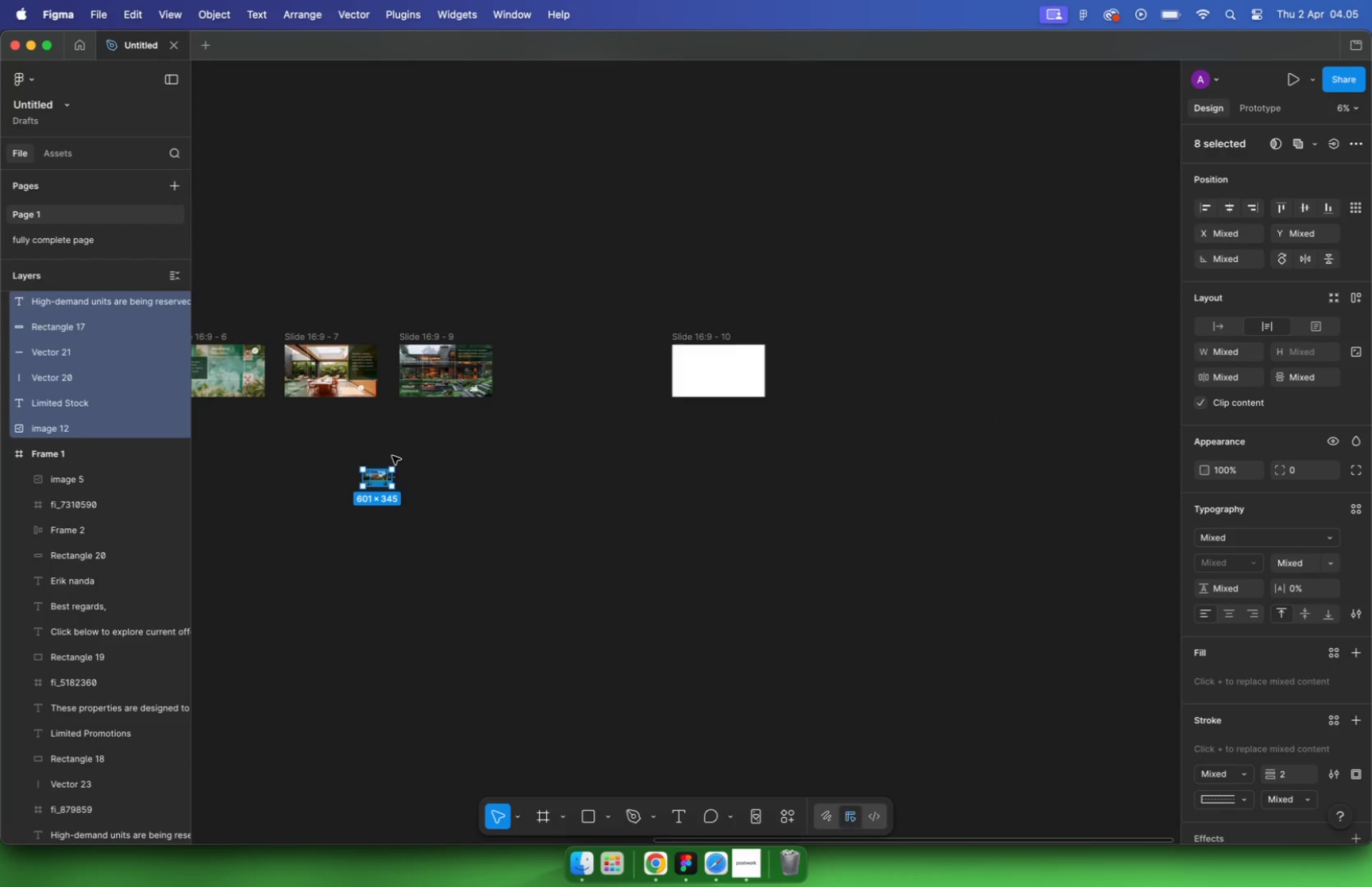 
hold_key(key=CommandLeft, duration=2.94)
scroll: coordinate [690, 435], scroll_direction: down, amount: 16.0
 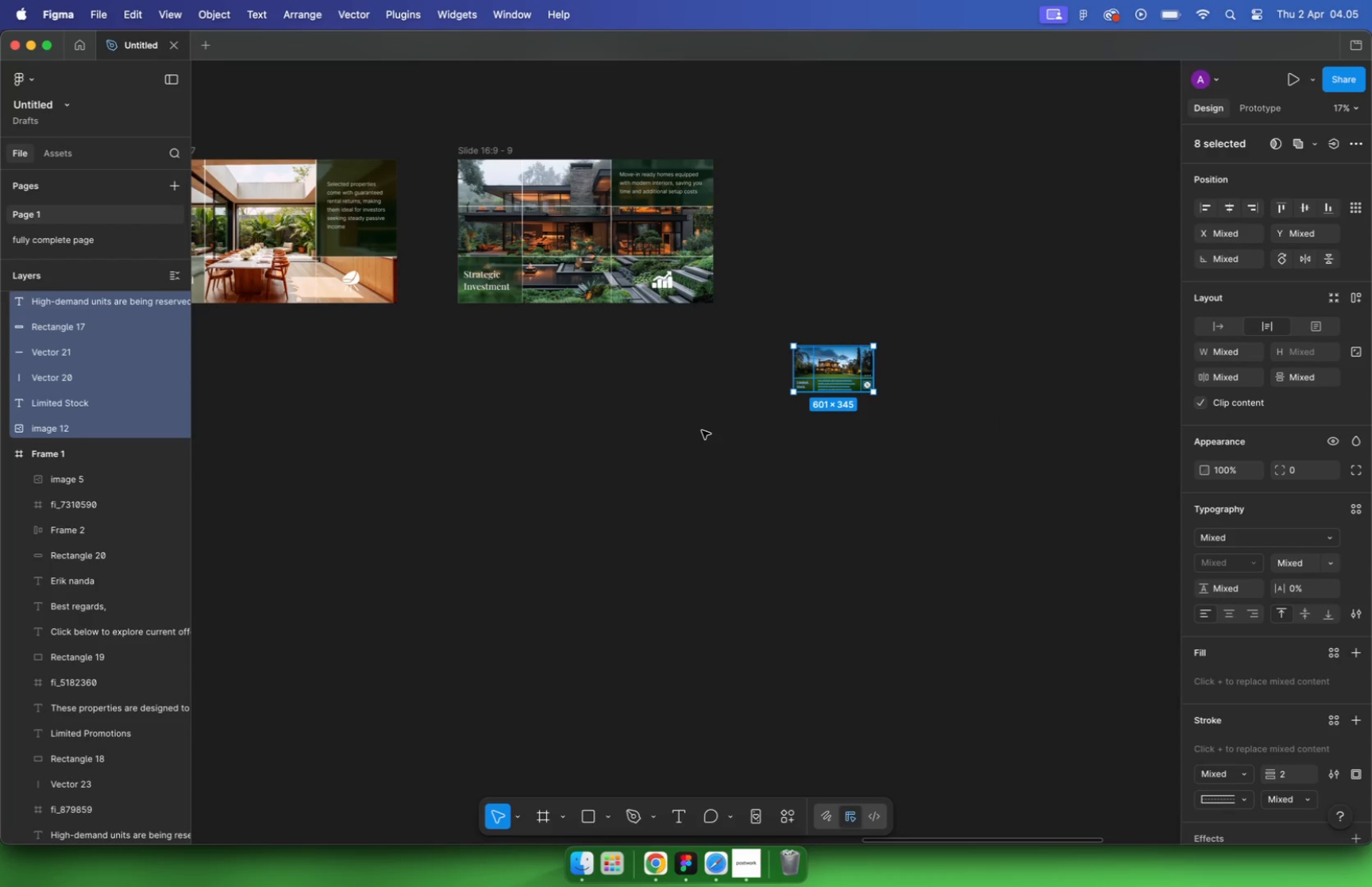 
left_click_drag(start_coordinate=[892, 325], to_coordinate=[741, 334])
 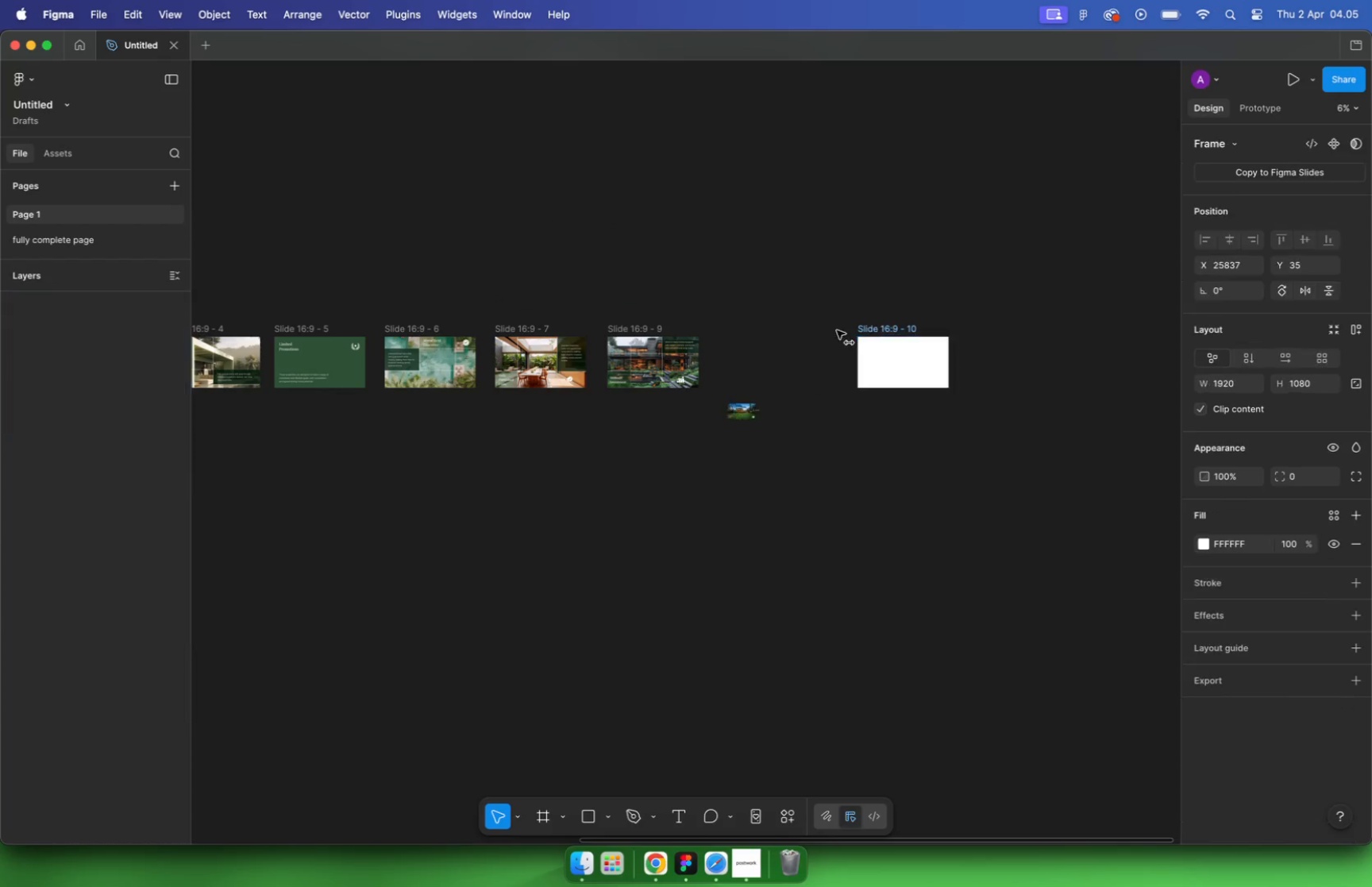 
hold_key(key=ShiftLeft, duration=1.66)
 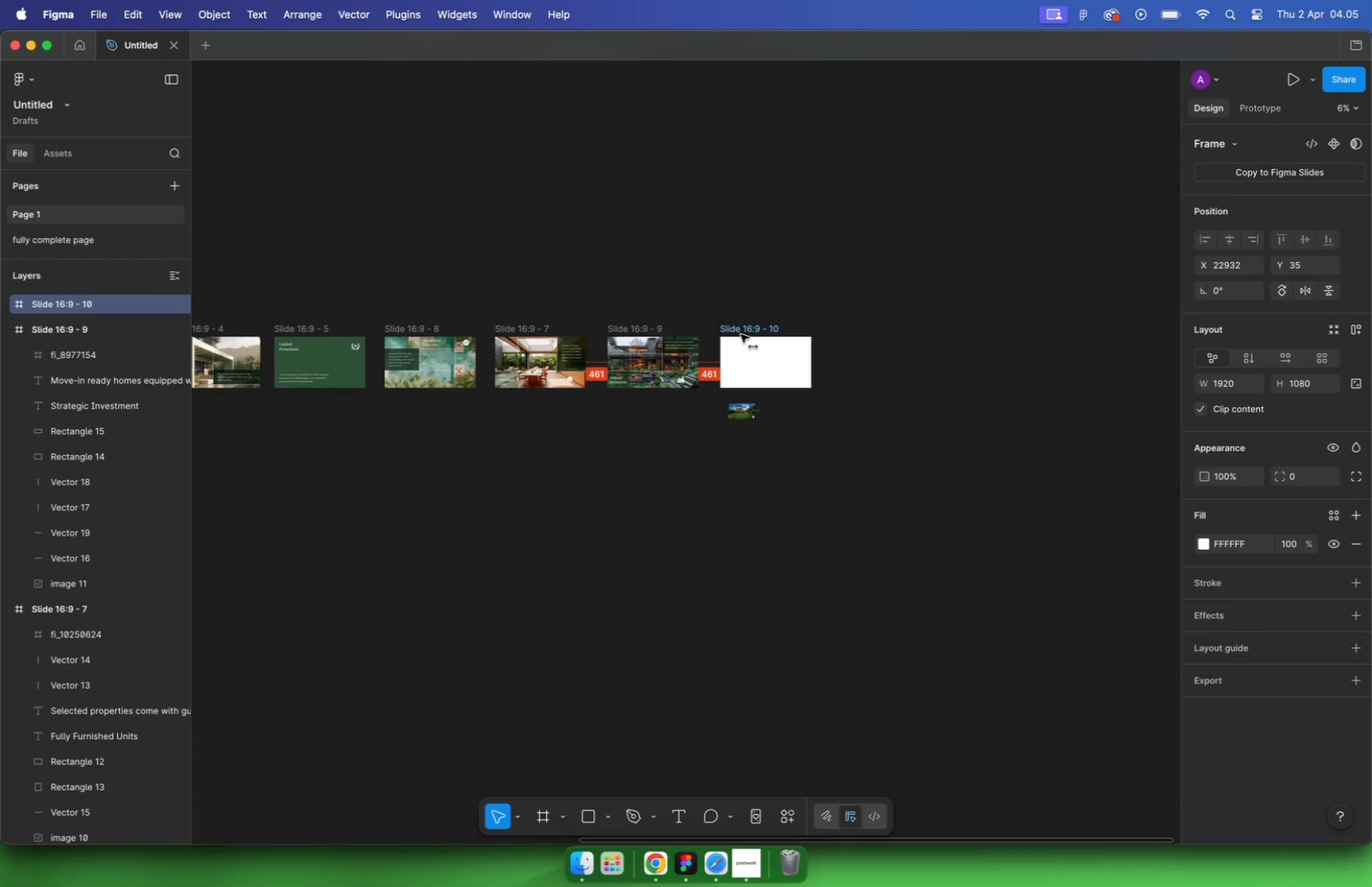 
left_click([849, 609])
 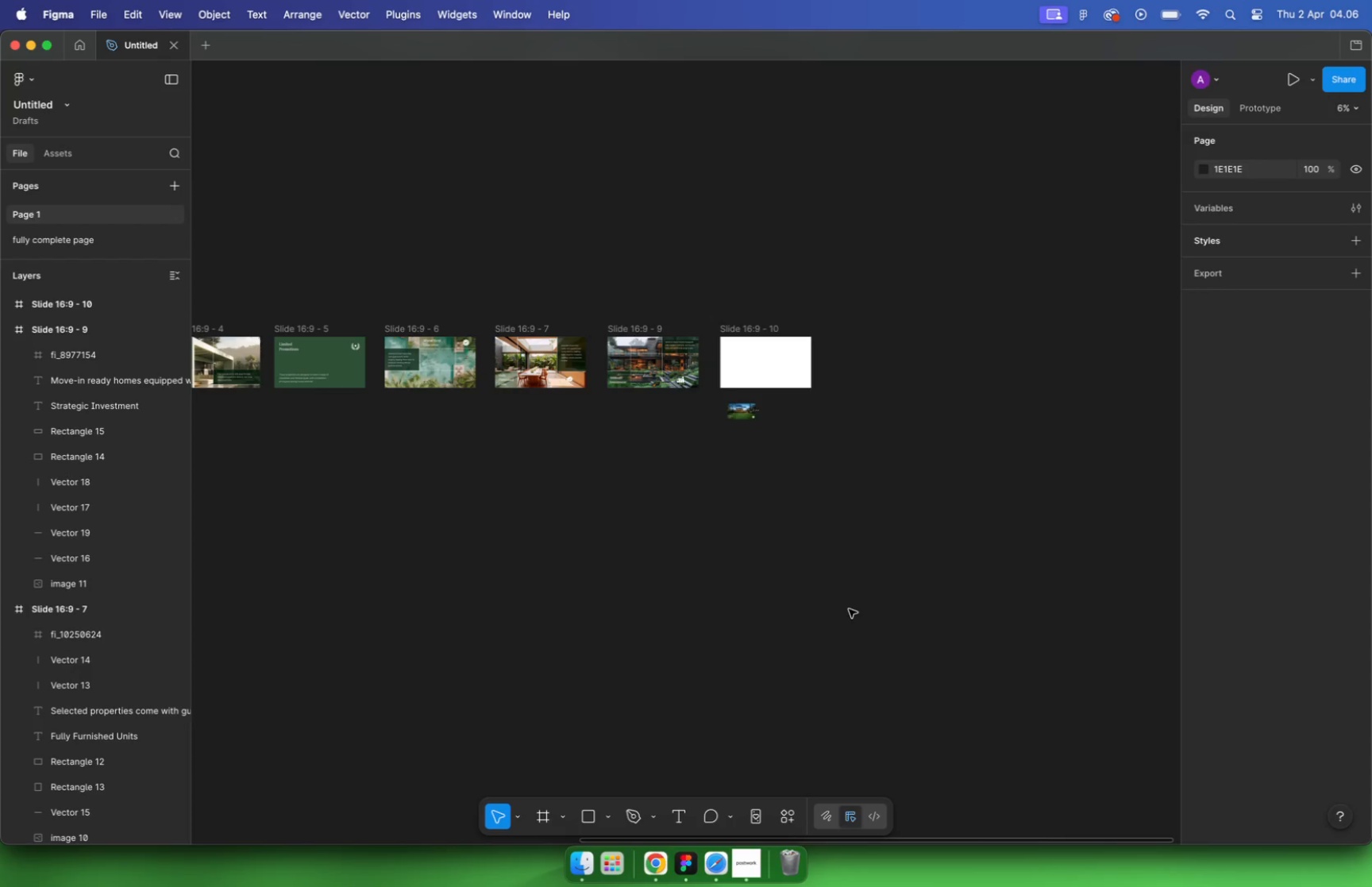 
wait(54.03)
 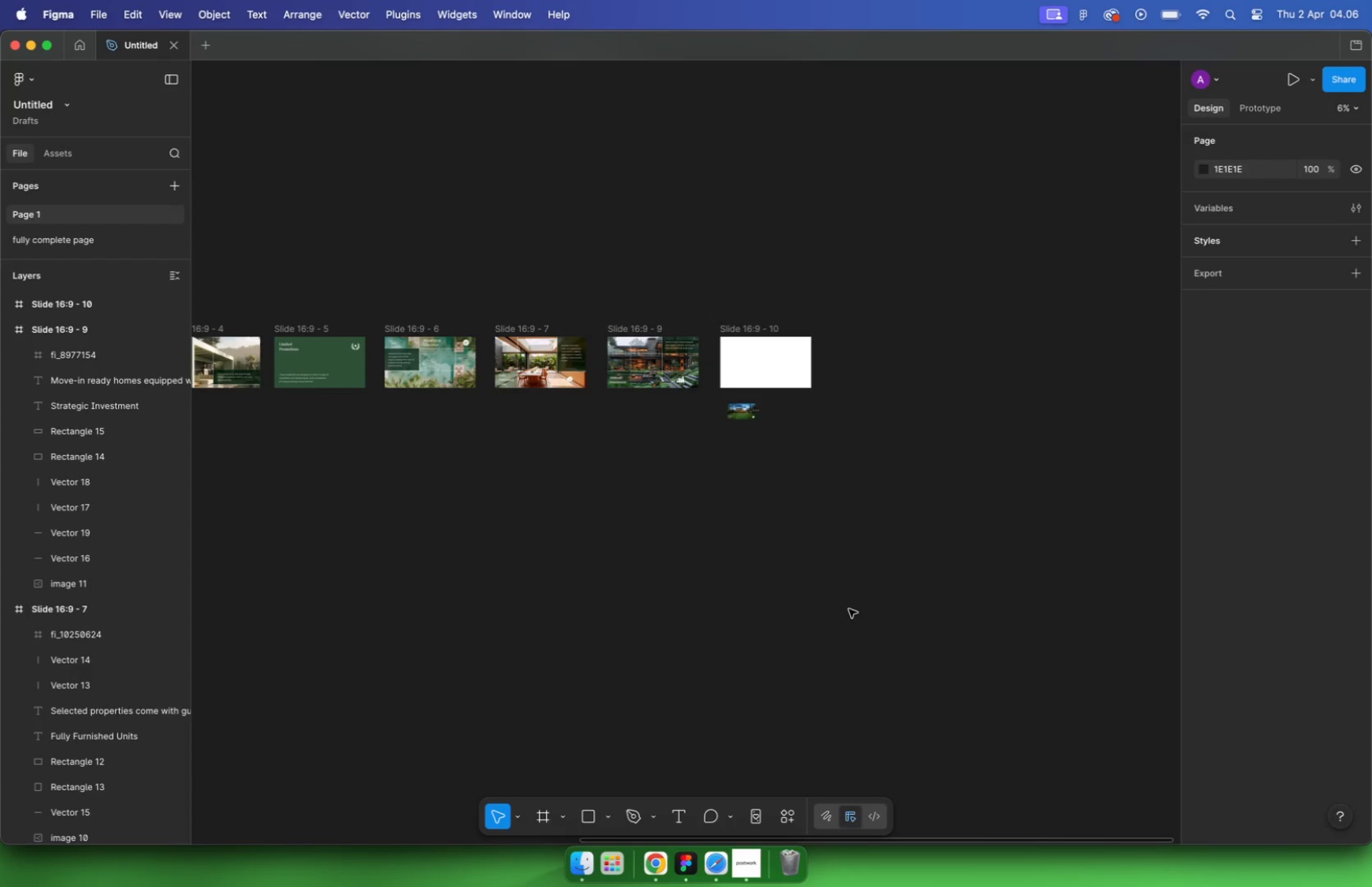 
hold_key(key=CommandLeft, duration=1.75)
scroll: coordinate [697, 542], scroll_direction: up, amount: 29.0
 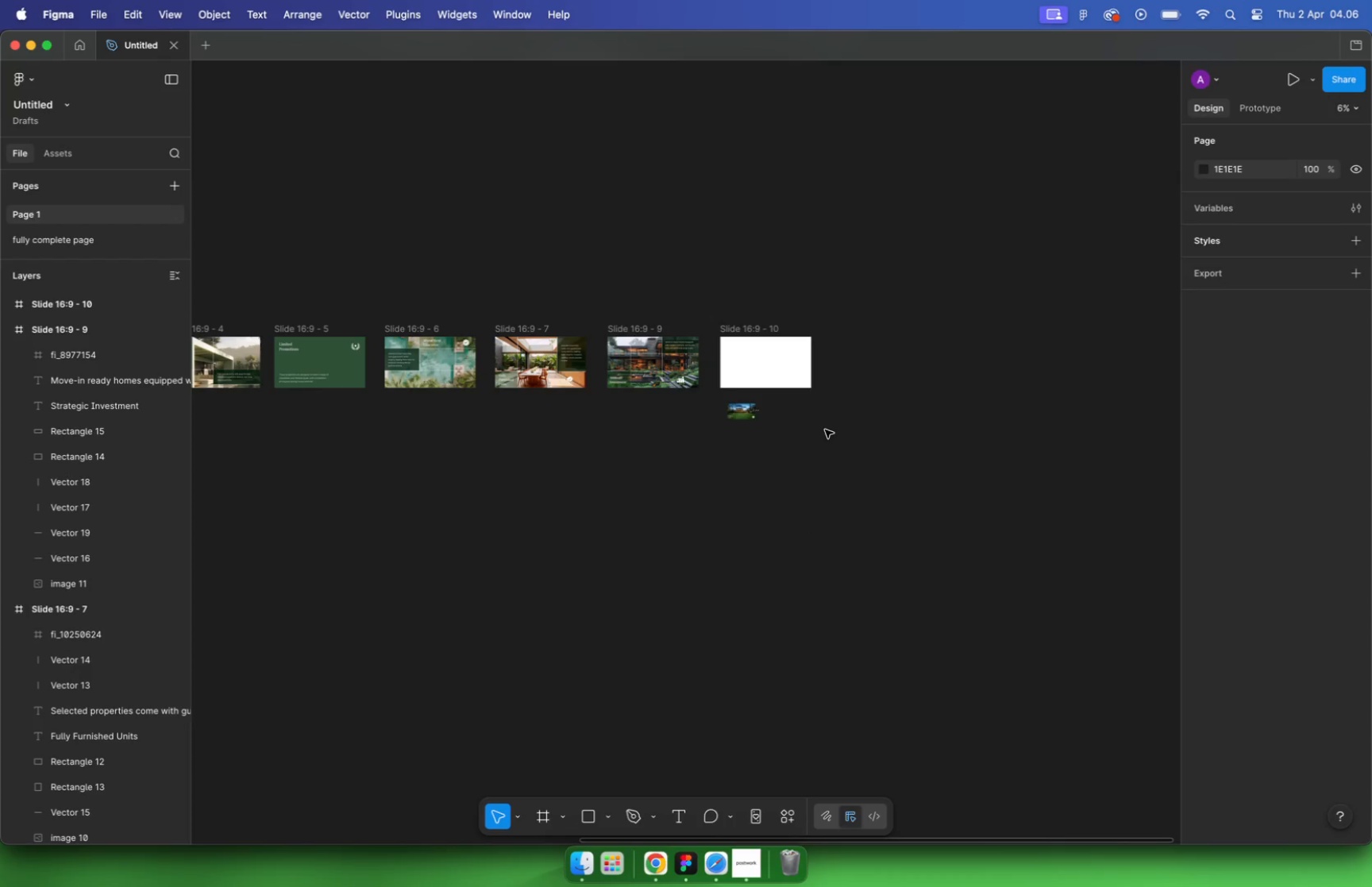 
left_click_drag(start_coordinate=[572, 493], to_coordinate=[294, 677])
 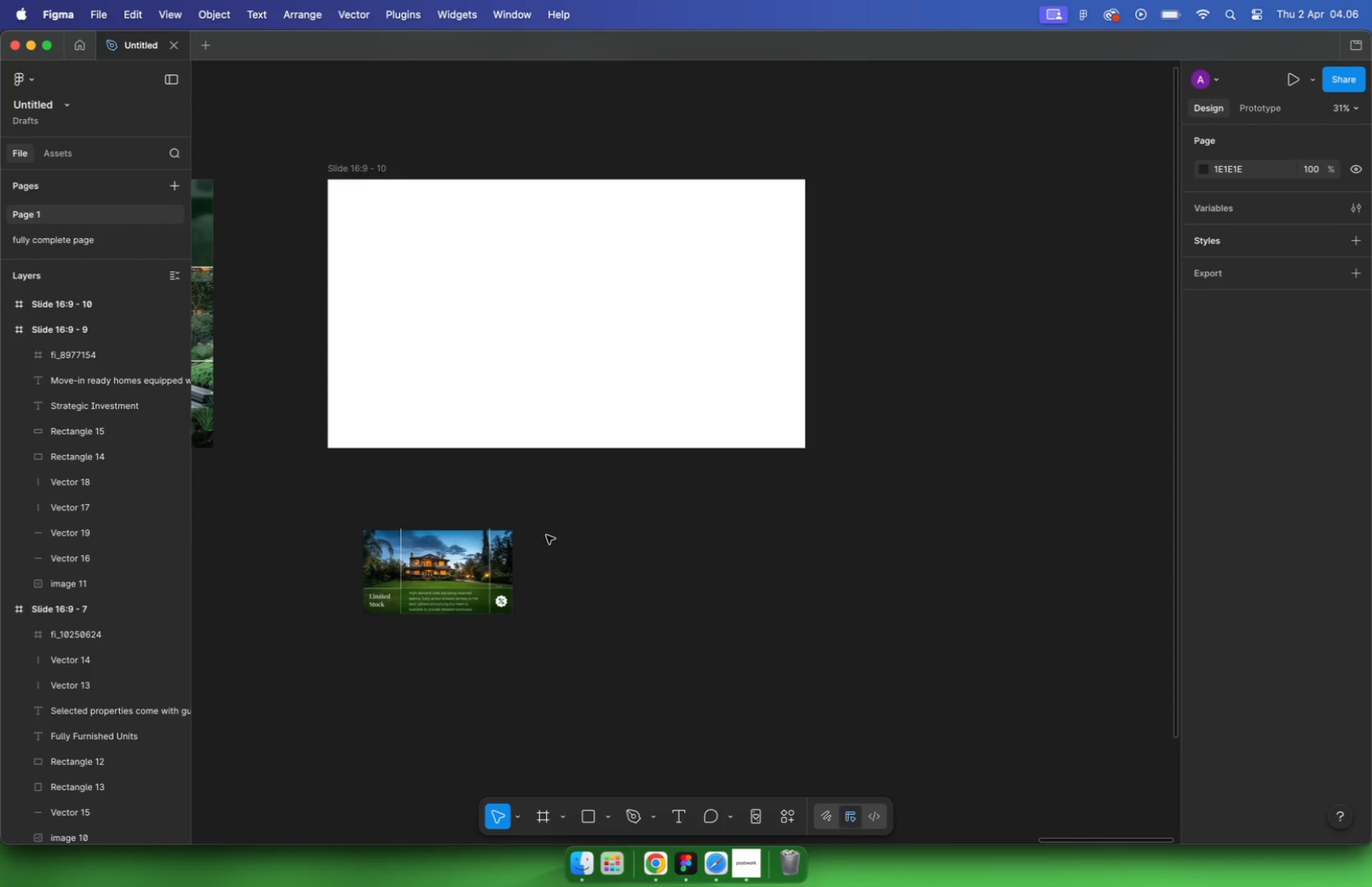 
left_click_drag(start_coordinate=[464, 569], to_coordinate=[426, 217])
 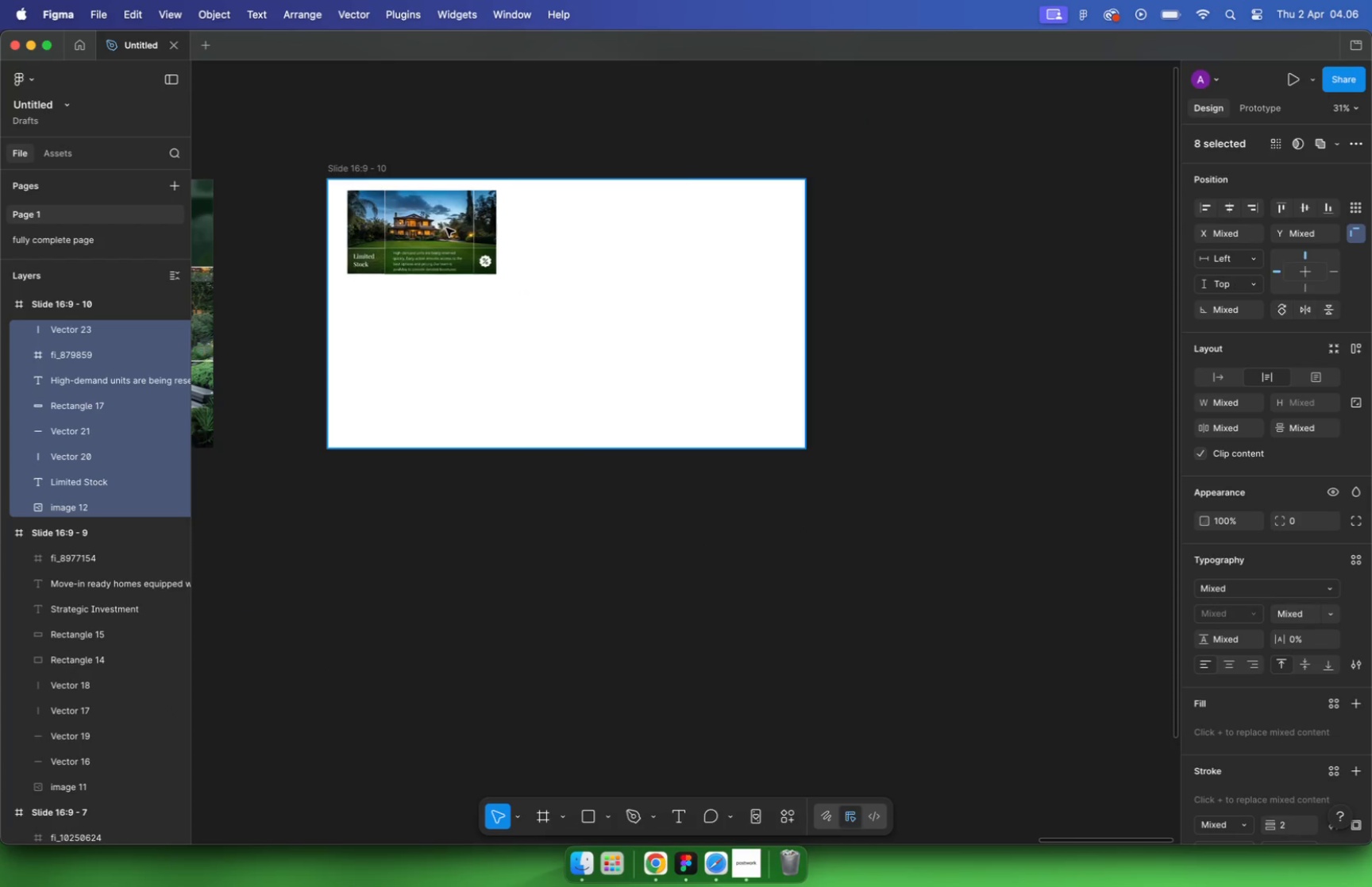 
hold_key(key=CommandLeft, duration=3.26)
scroll: coordinate [500, 352], scroll_direction: up, amount: 11.0
 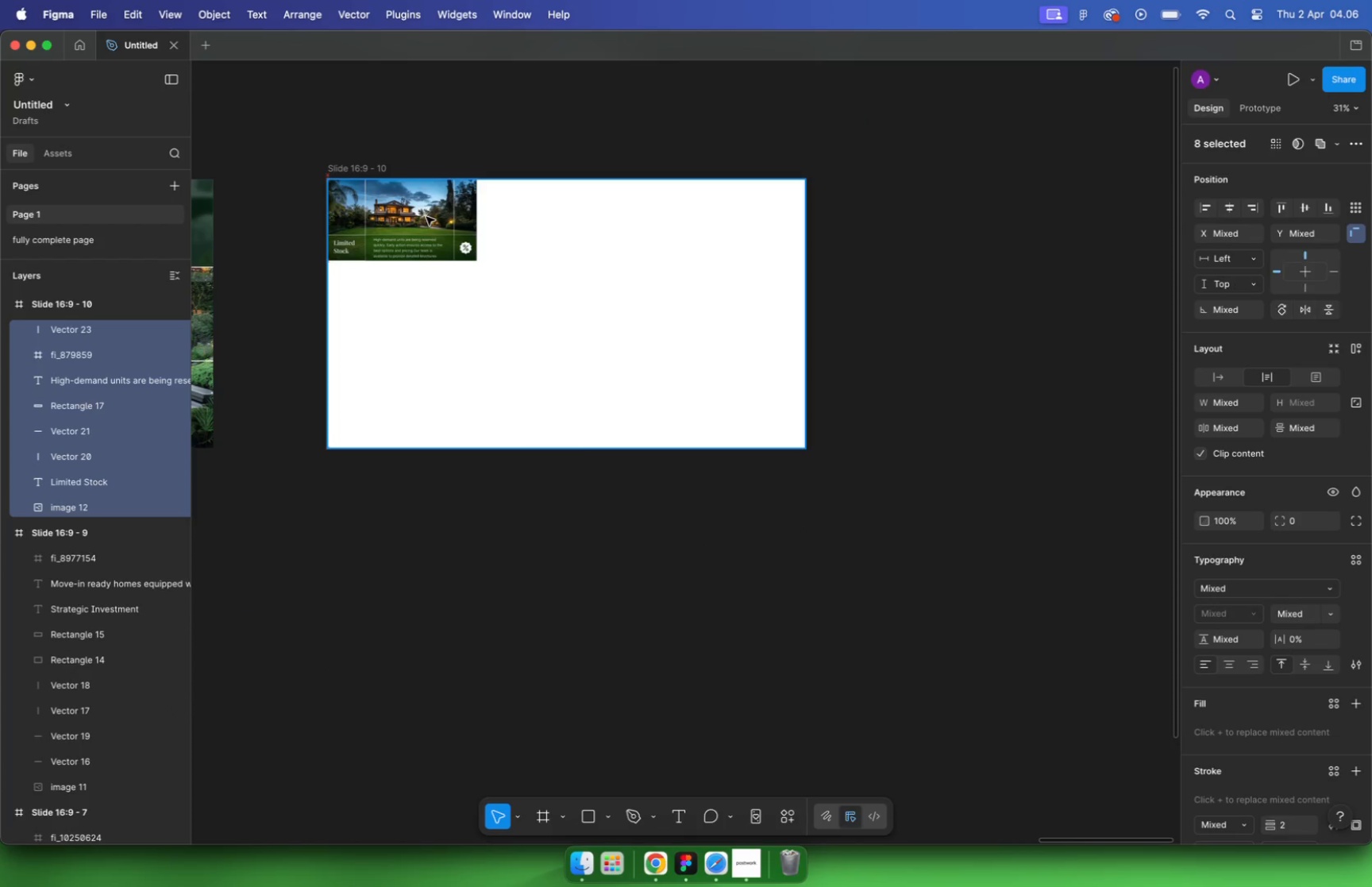 
scroll: coordinate [665, 451], scroll_direction: down, amount: 16.0
 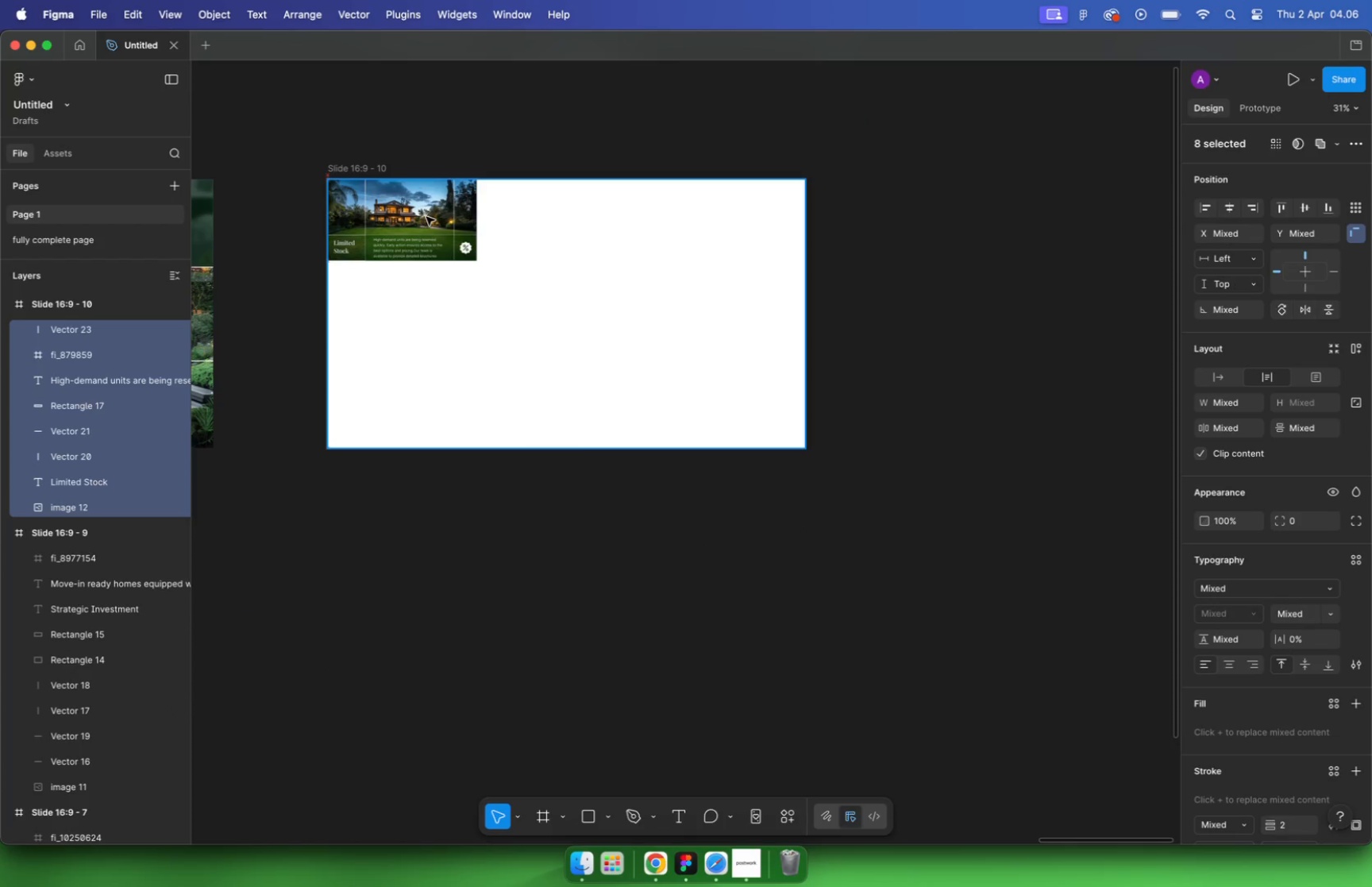 
left_click_drag(start_coordinate=[472, 326], to_coordinate=[488, 347])
 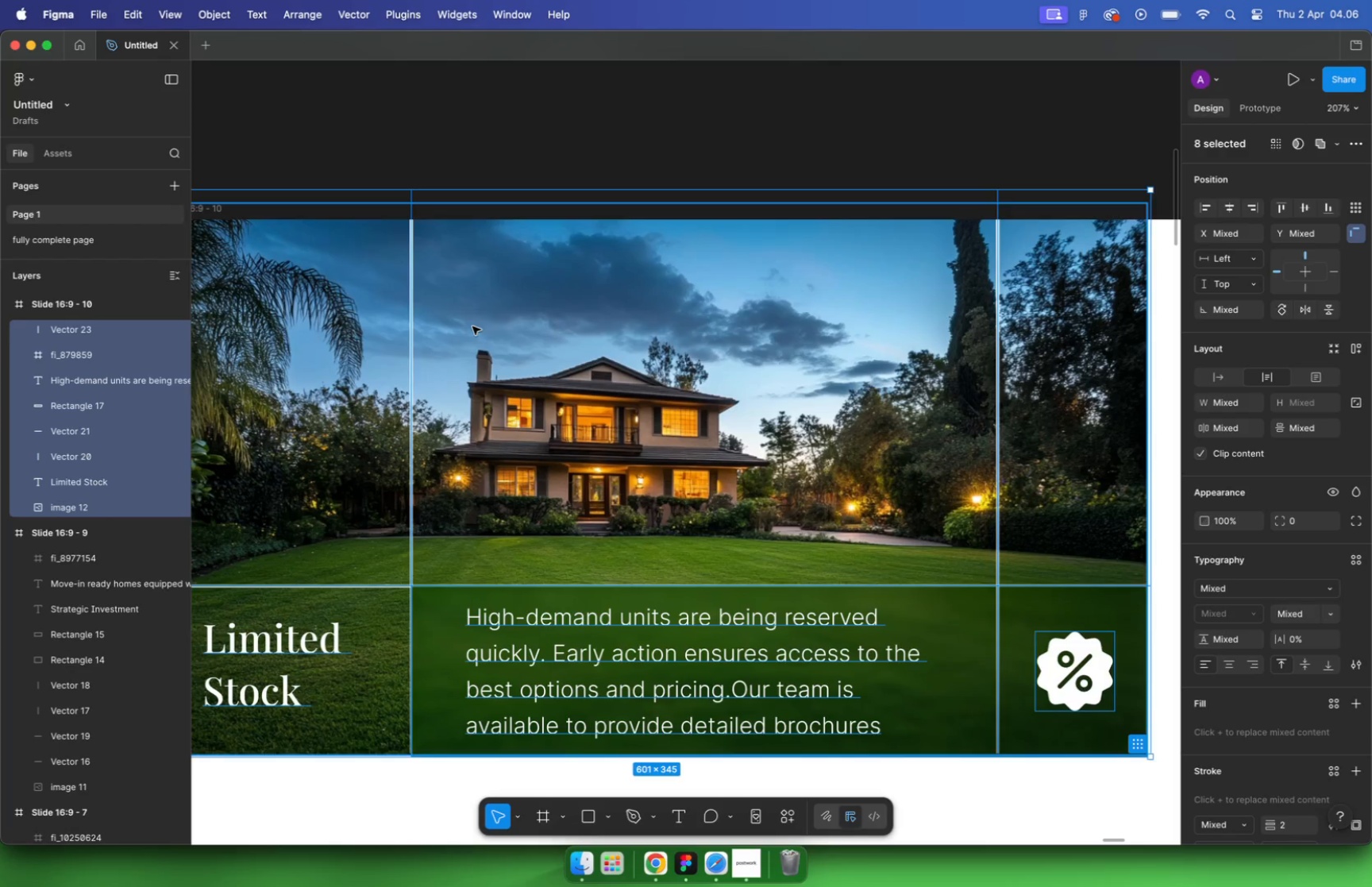 
scroll: coordinate [452, 322], scroll_direction: up, amount: 32.0
 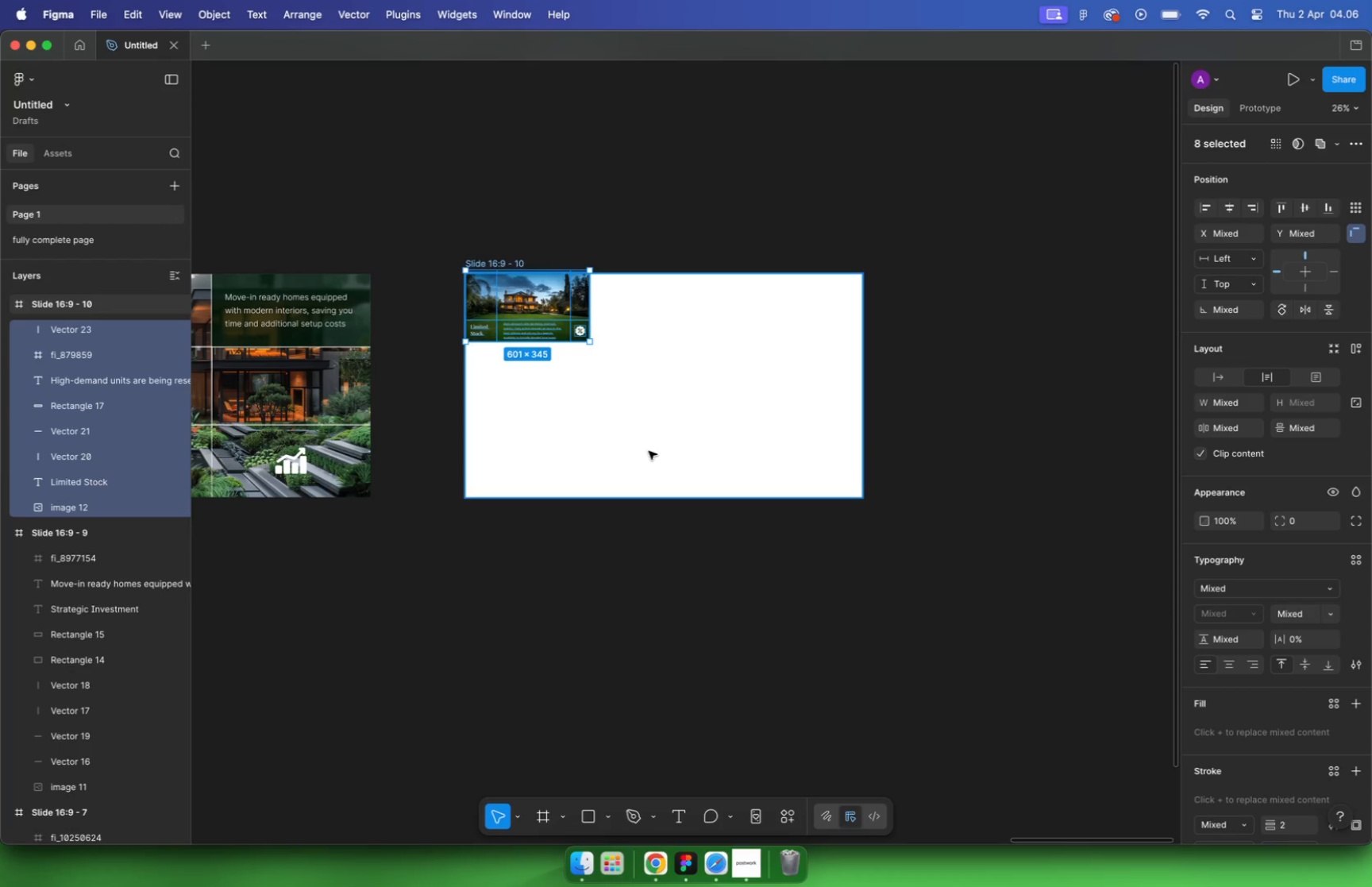 
hold_key(key=CommandLeft, duration=0.91)
 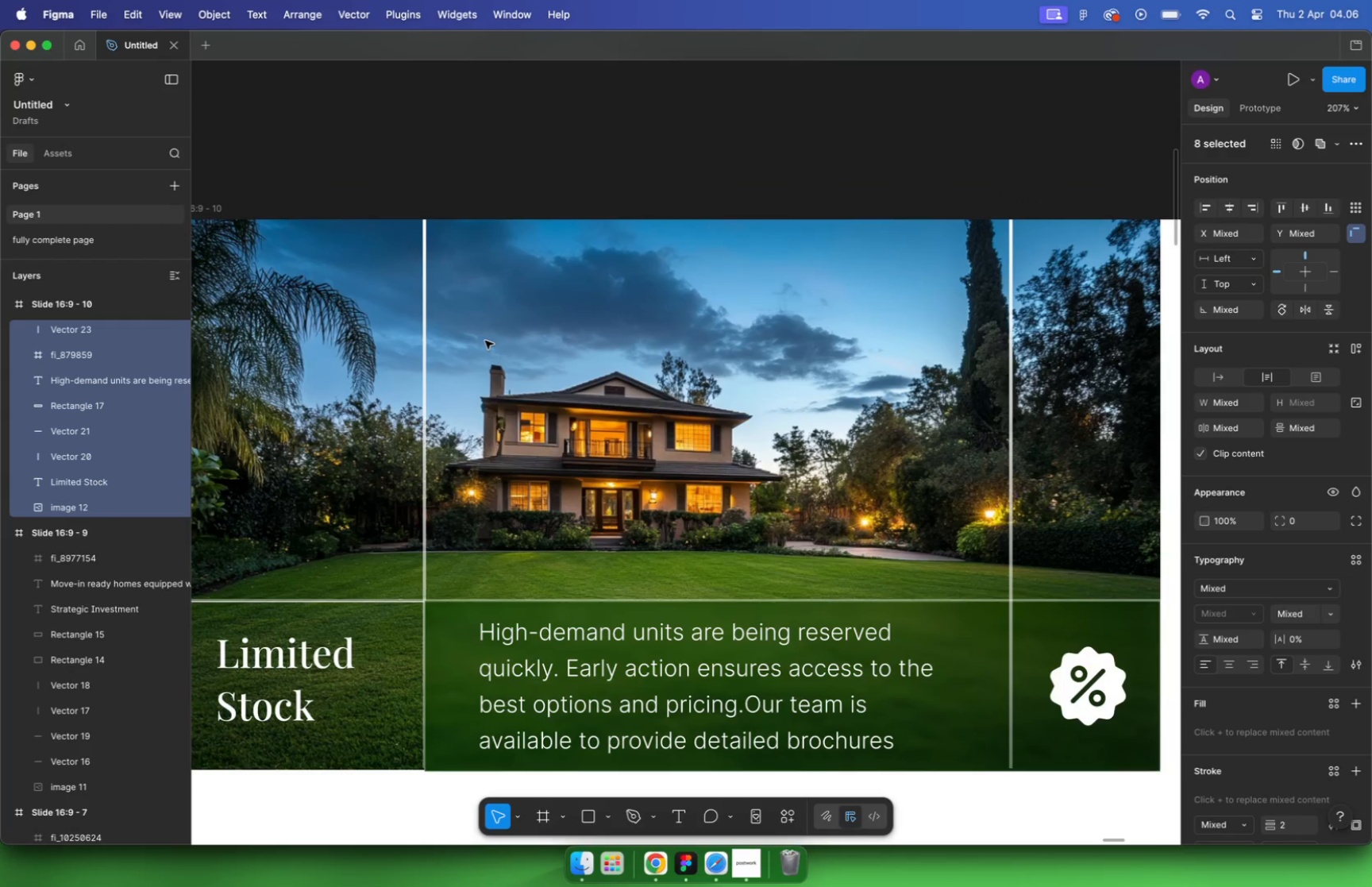 
left_click_drag(start_coordinate=[459, 364], to_coordinate=[441, 358])
 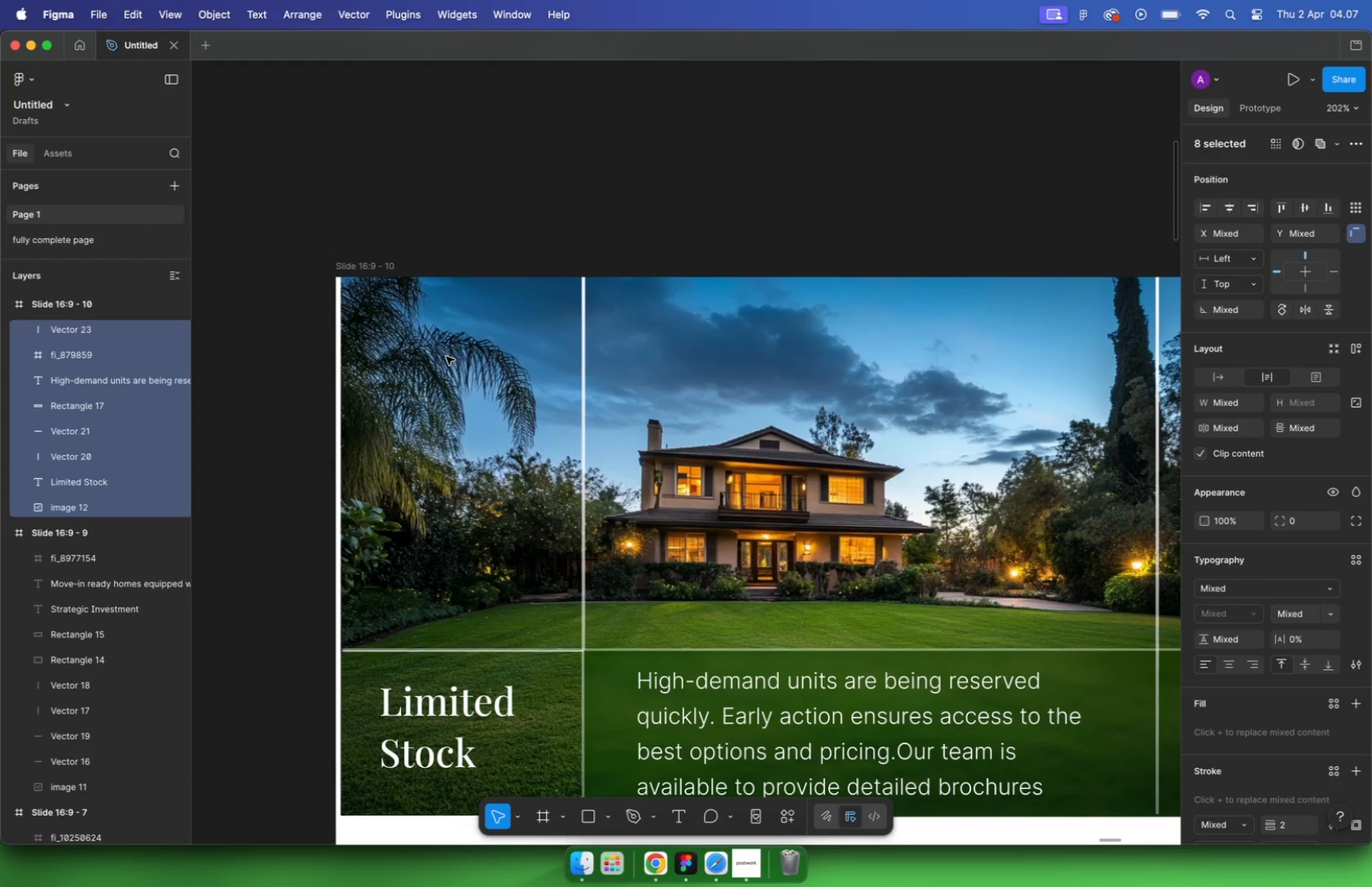 
scroll: coordinate [424, 289], scroll_direction: none, amount: 0.0
 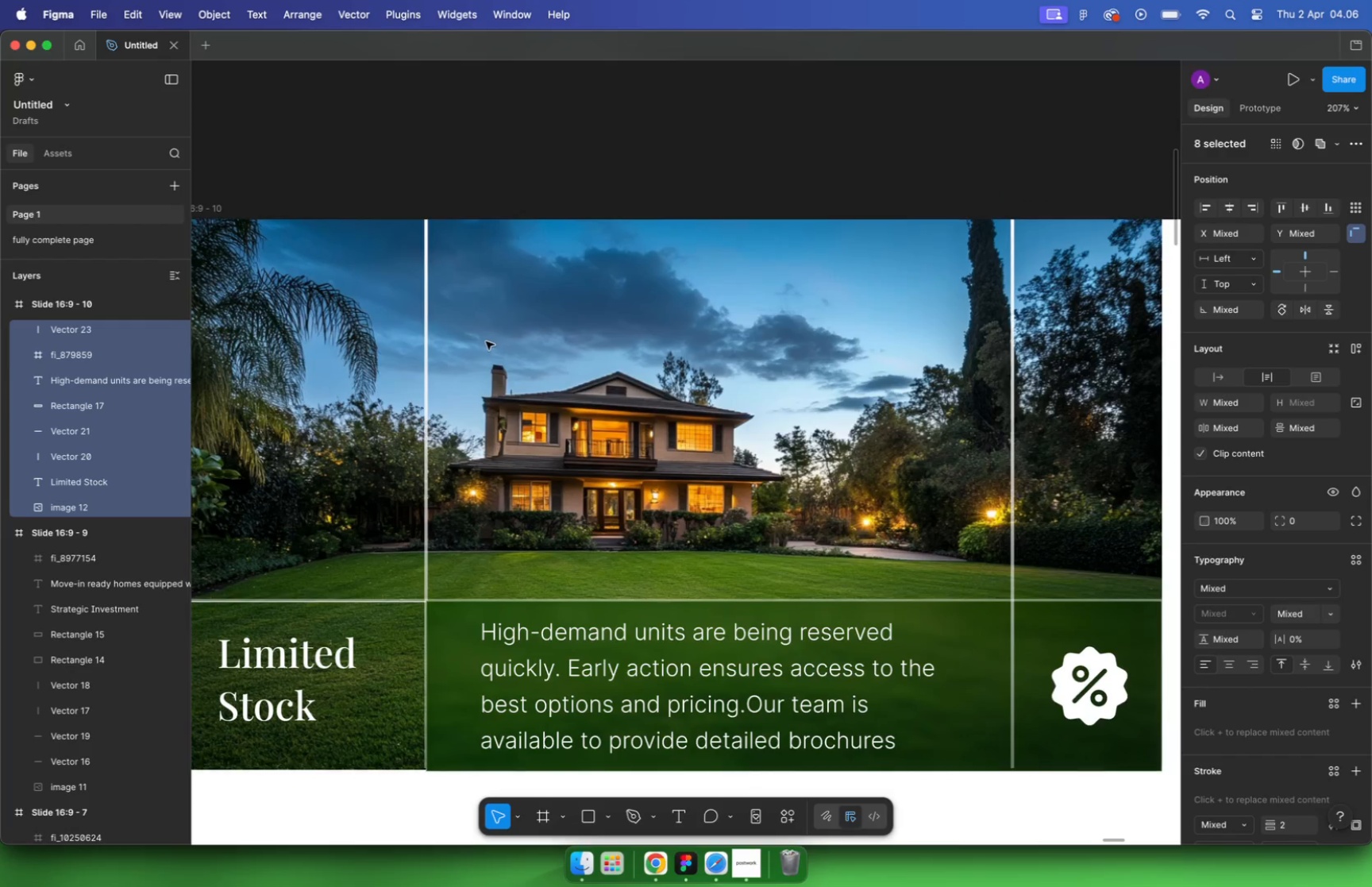 
hold_key(key=CommandLeft, duration=0.72)
scroll: coordinate [496, 388], scroll_direction: down, amount: 22.0
 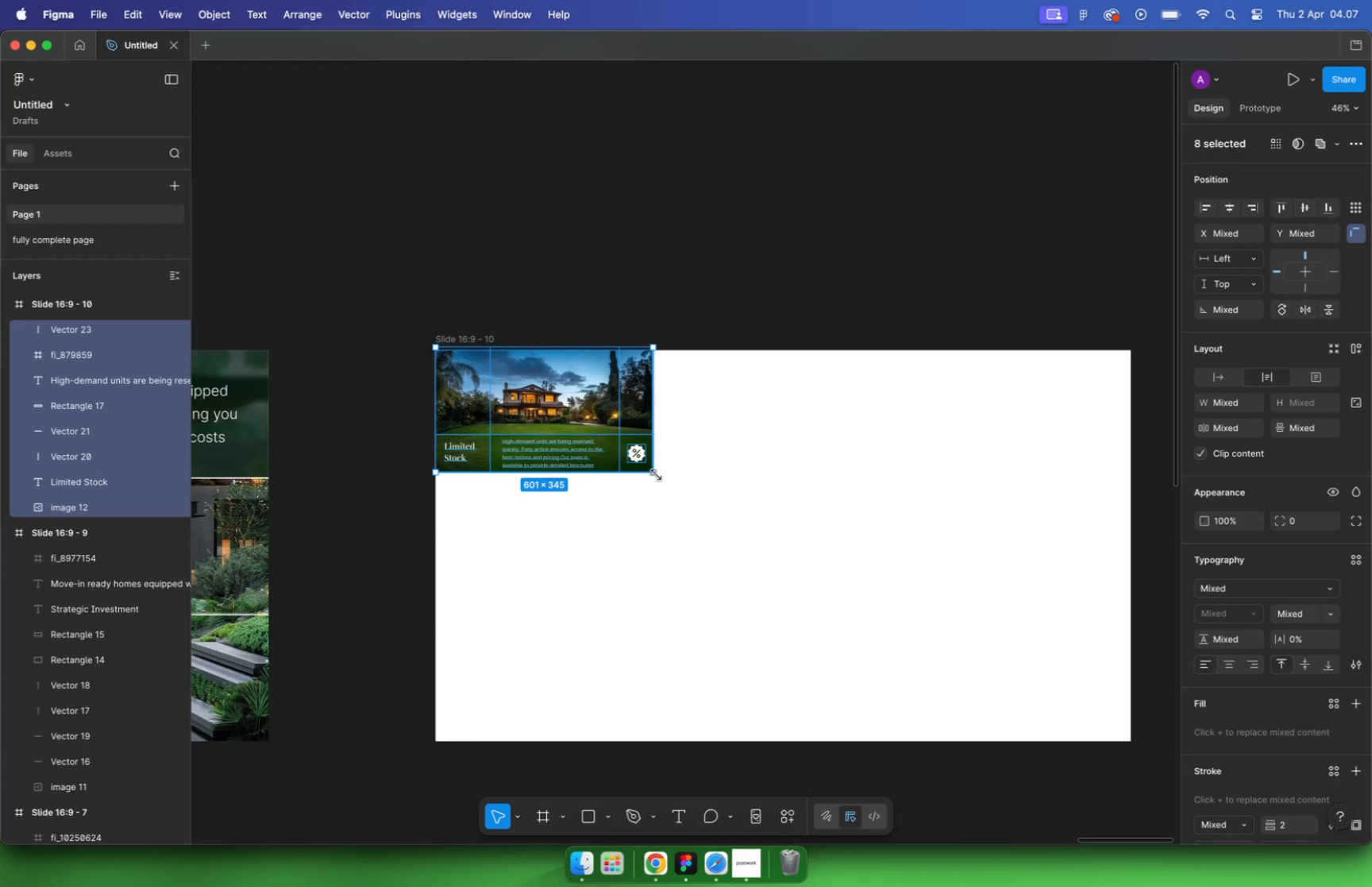 
key(K)
 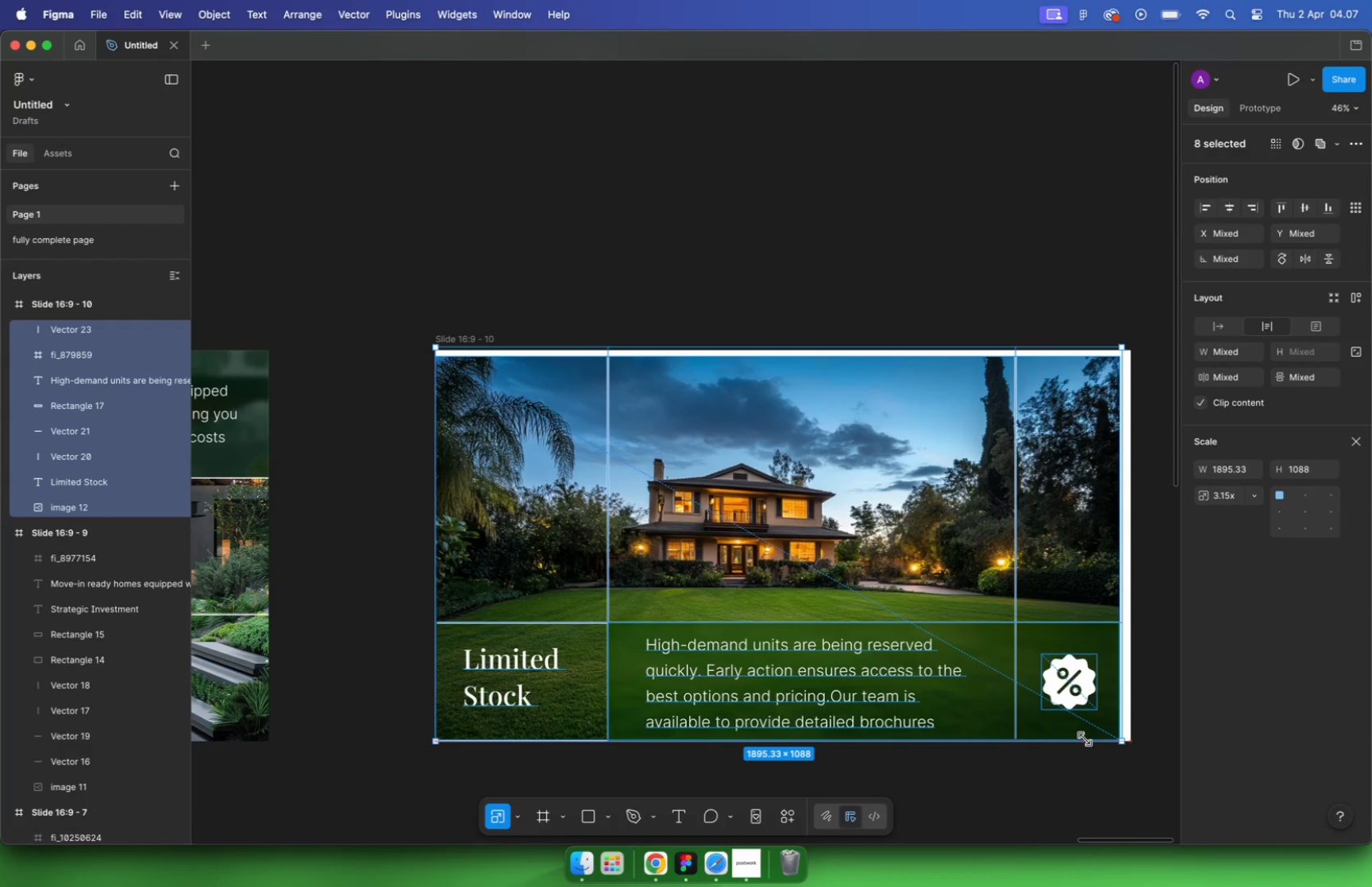 
left_click_drag(start_coordinate=[657, 473], to_coordinate=[1085, 739])
 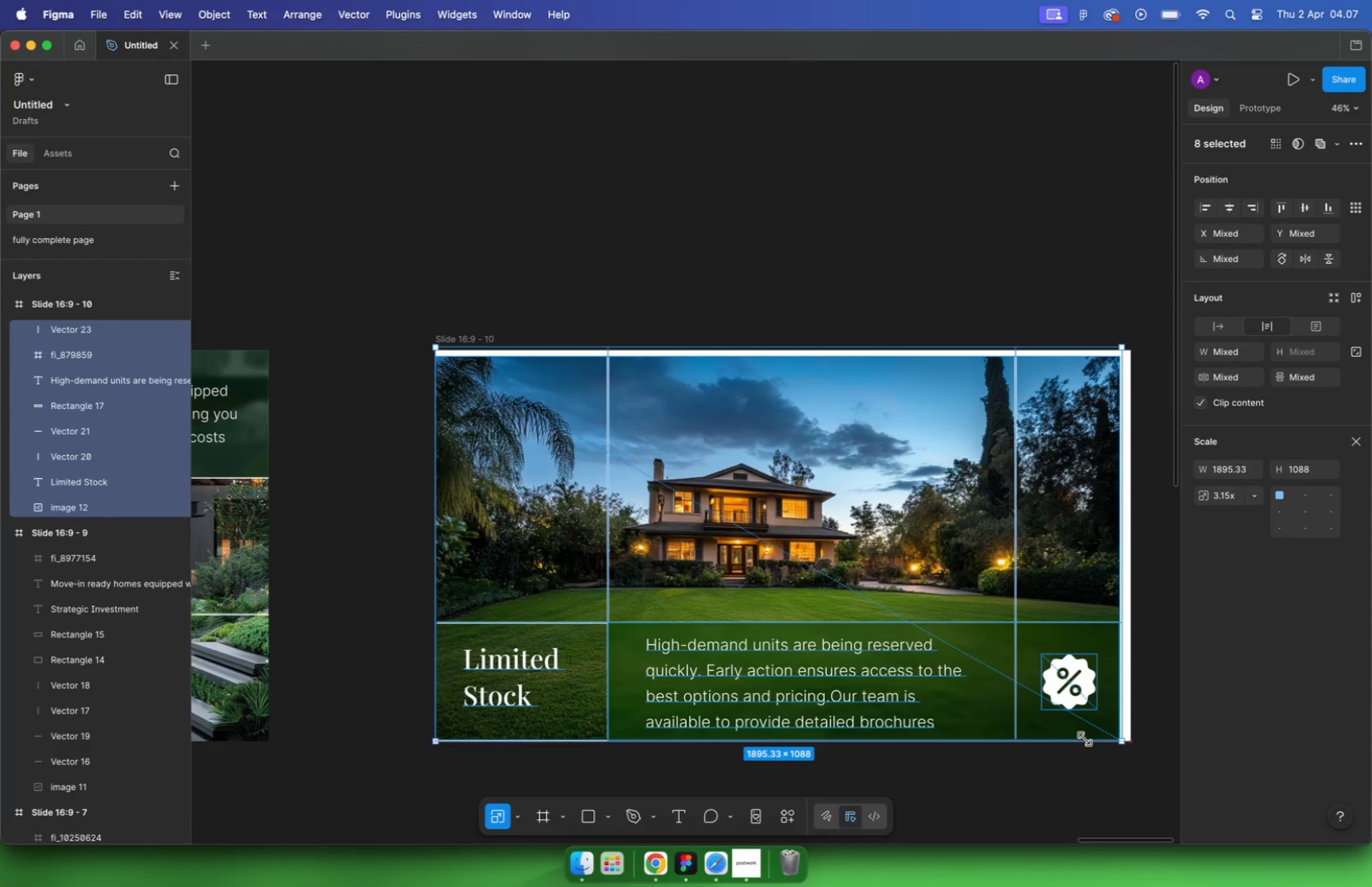 
left_click([785, 491])
 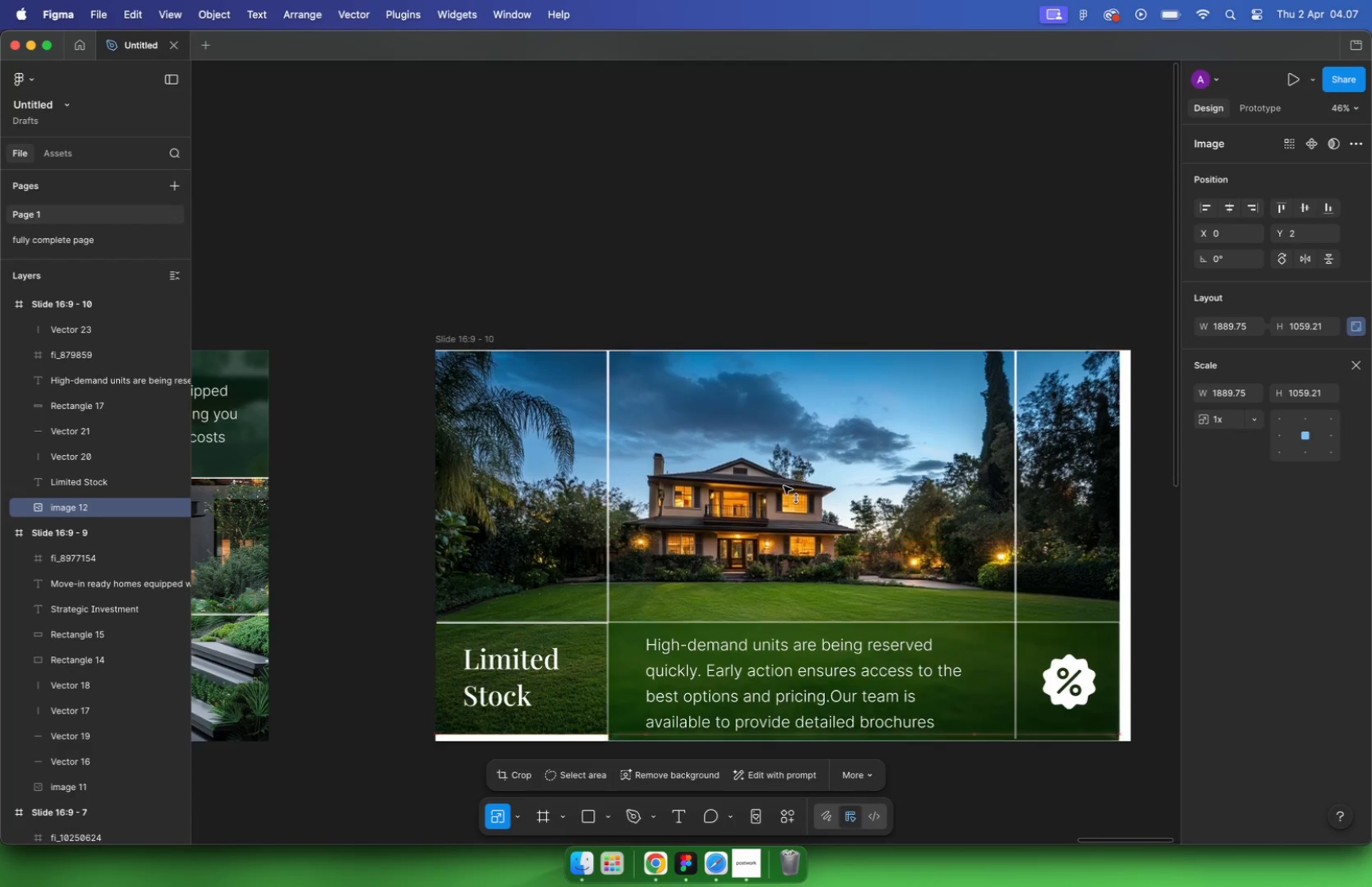 
left_click_drag(start_coordinate=[784, 491], to_coordinate=[783, 484])
 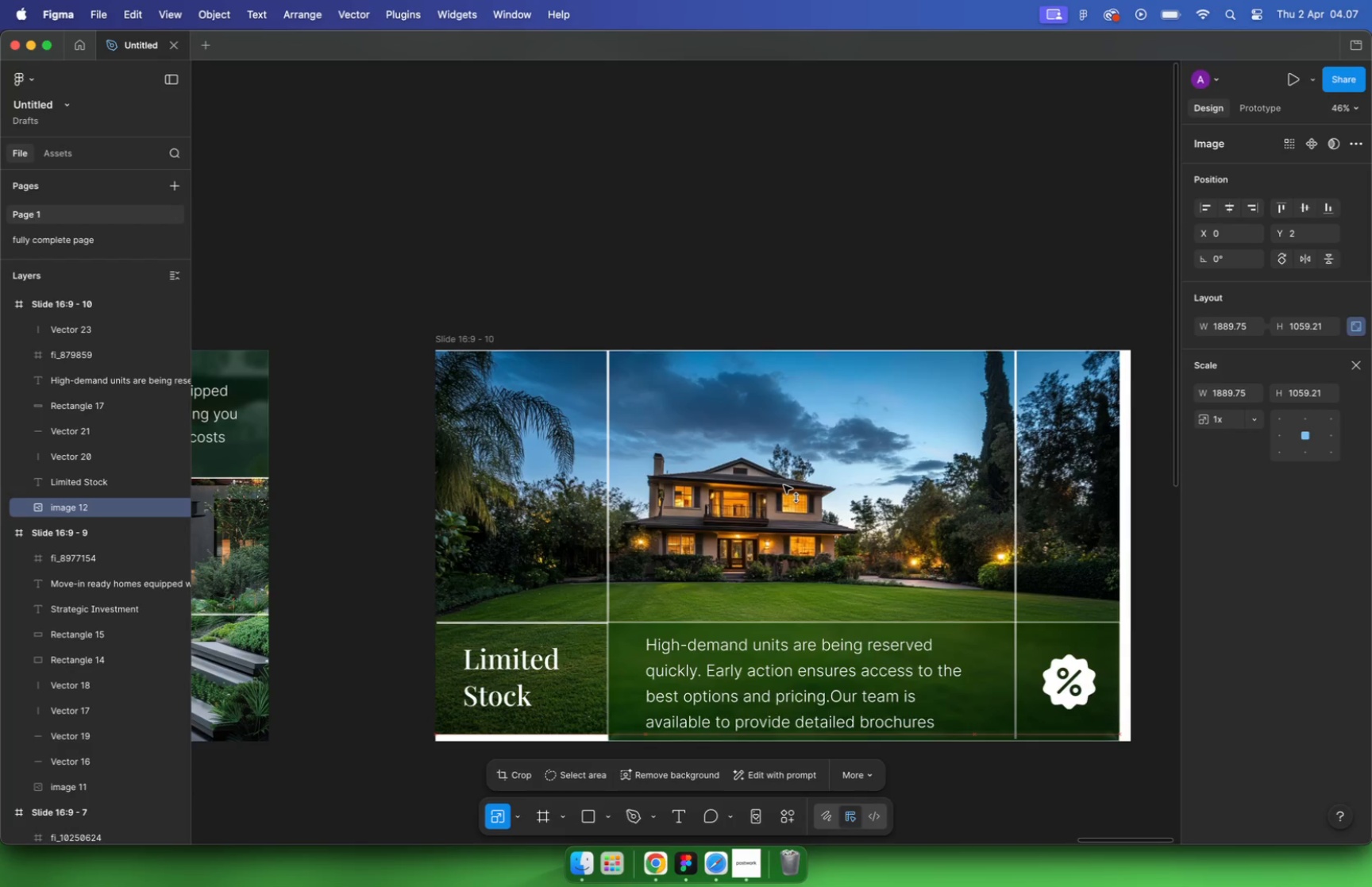 
hold_key(key=ShiftLeft, duration=2.0)
 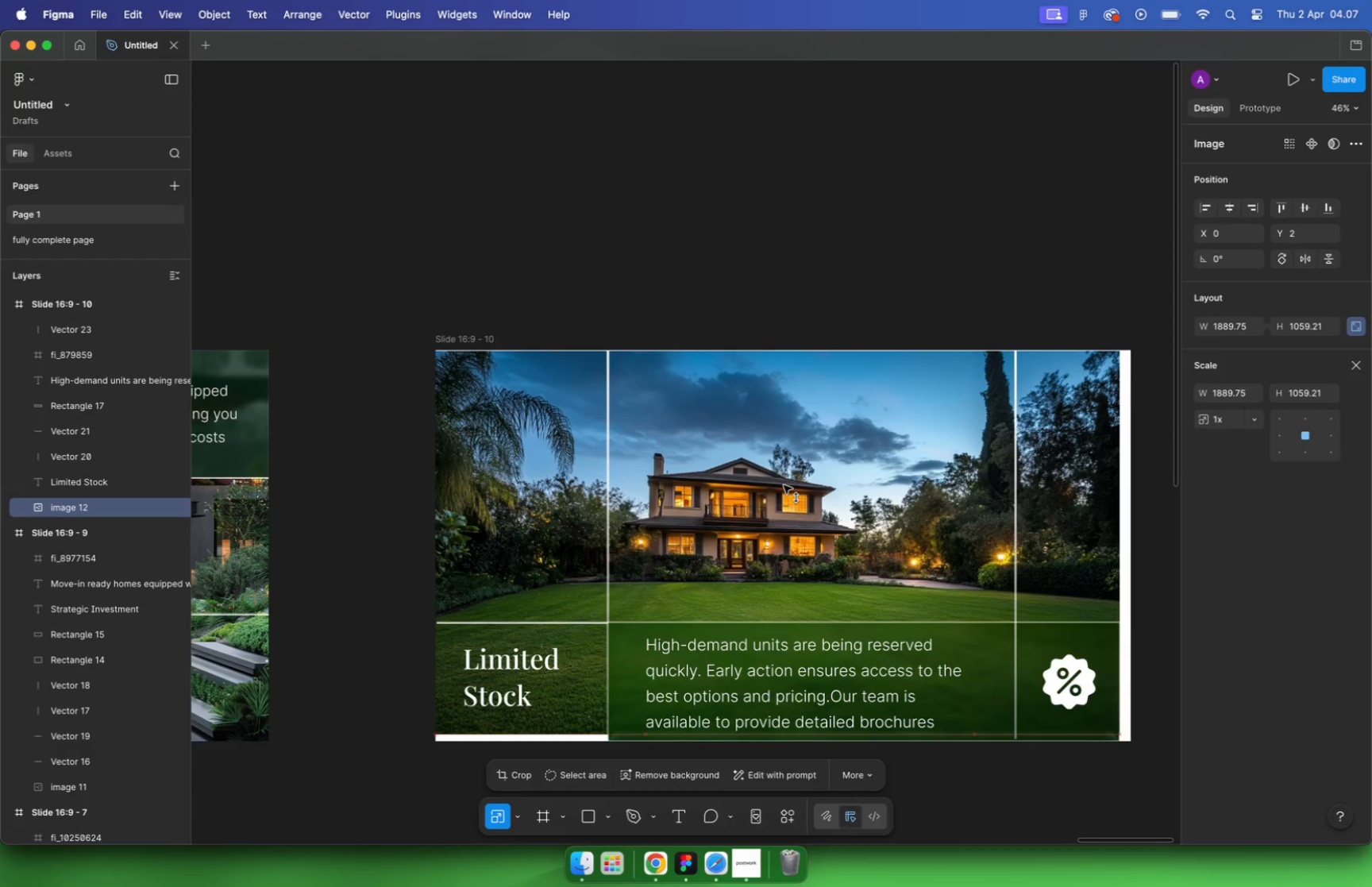 
hold_key(key=ShiftLeft, duration=0.35)
scroll: coordinate [812, 535], scroll_direction: down, amount: 9.0
 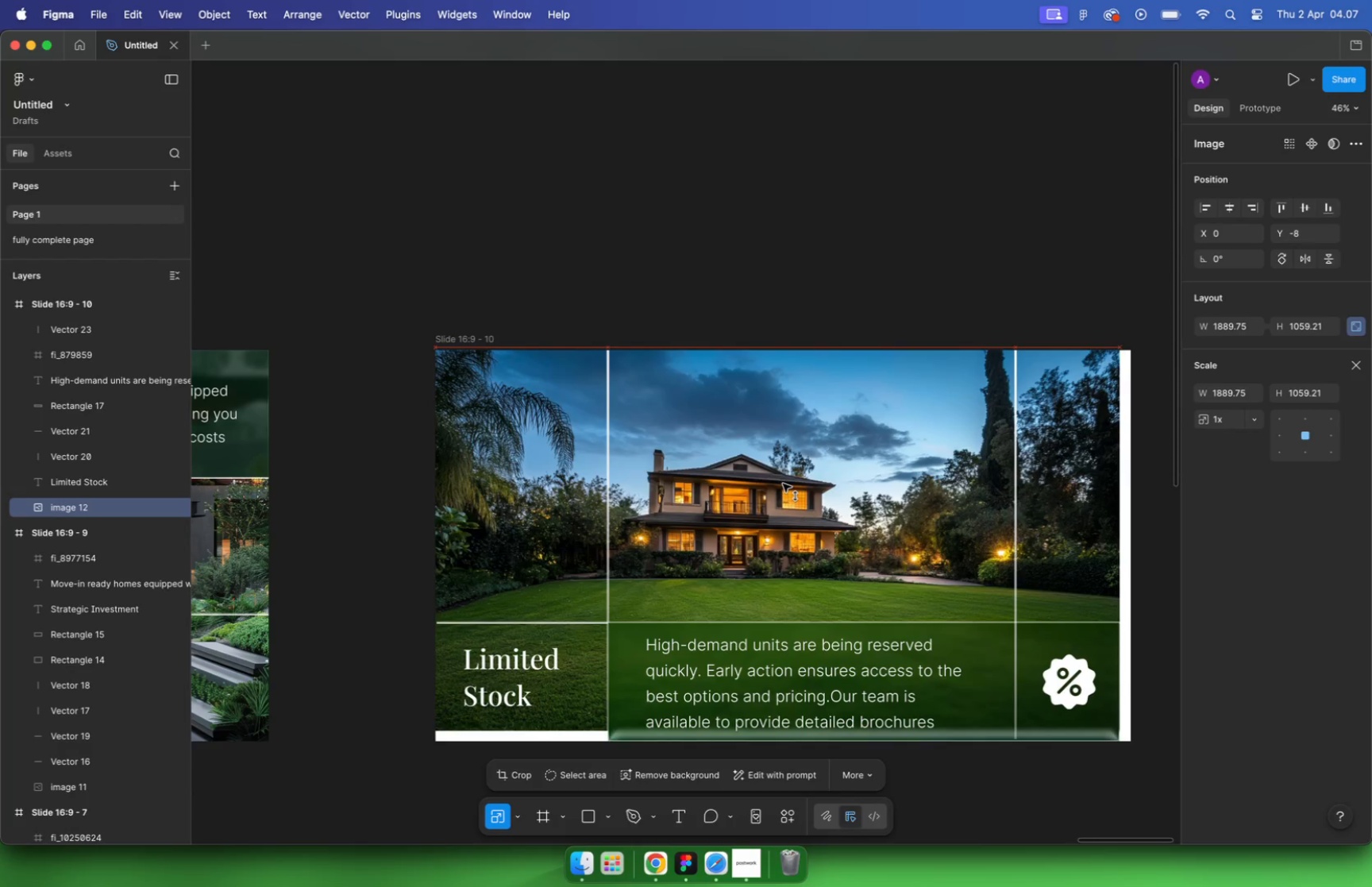 
left_click_drag(start_coordinate=[930, 680], to_coordinate=[937, 685])
 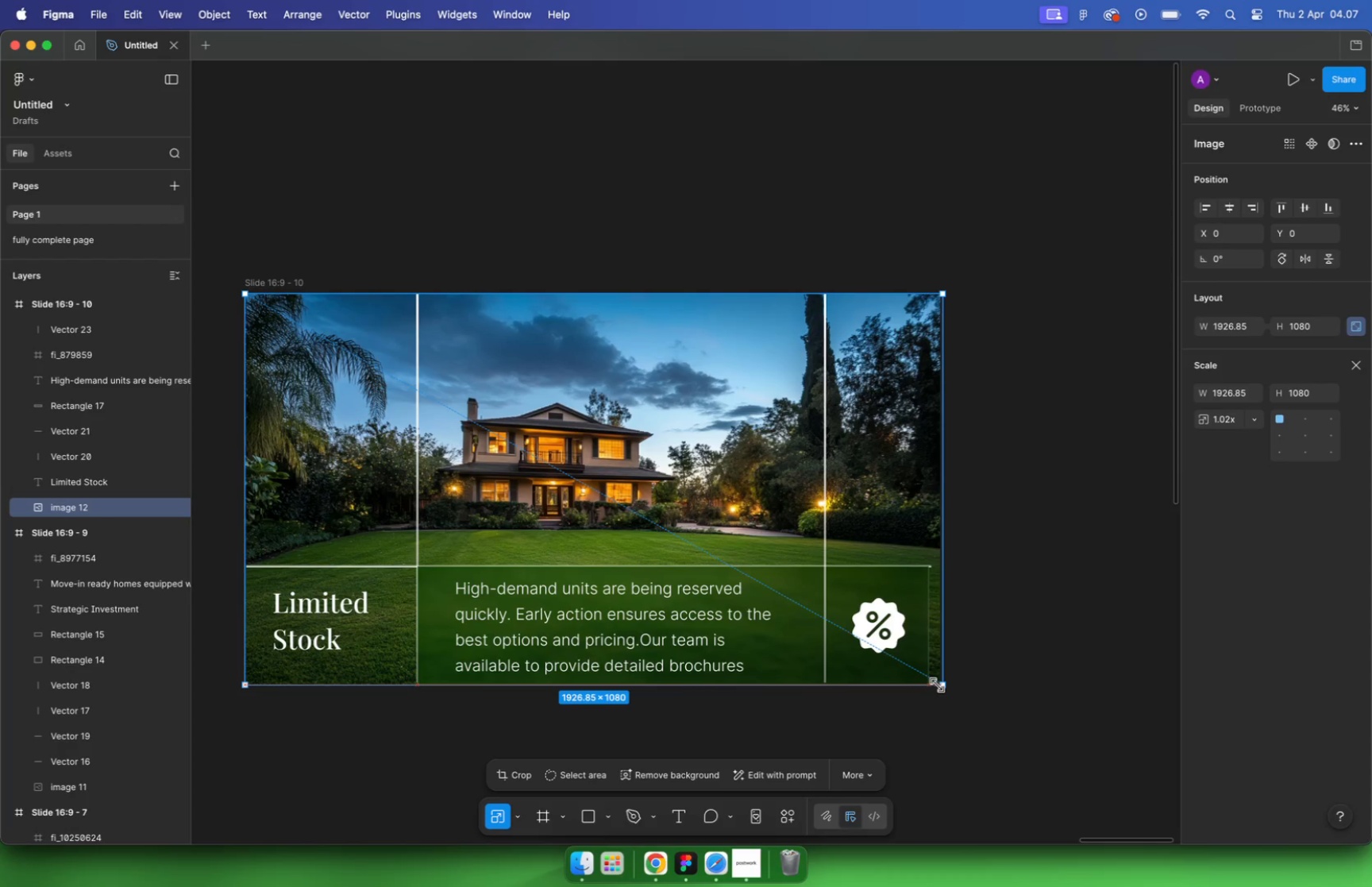 
left_click([1049, 685])
 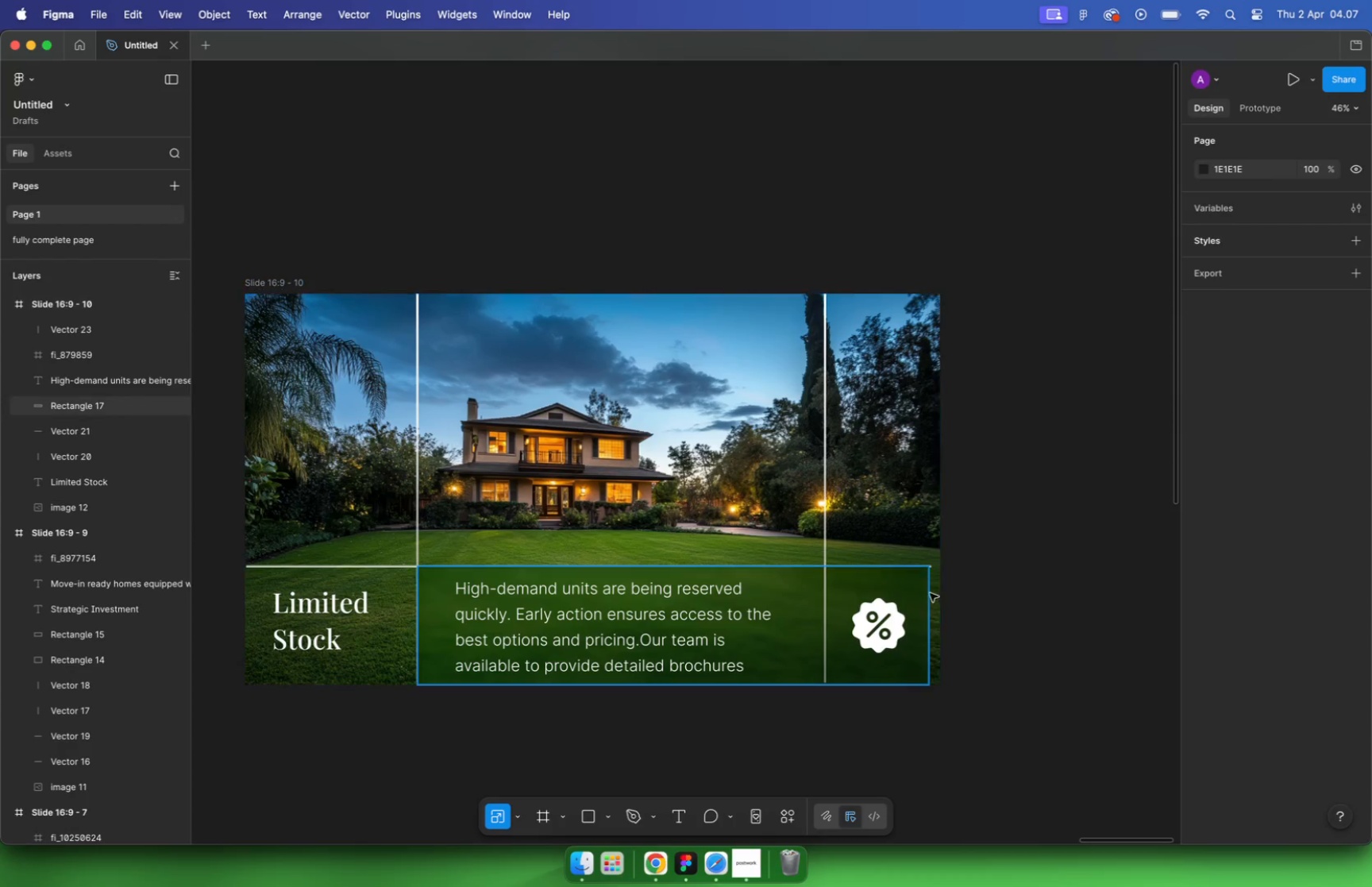 
left_click([927, 590])
 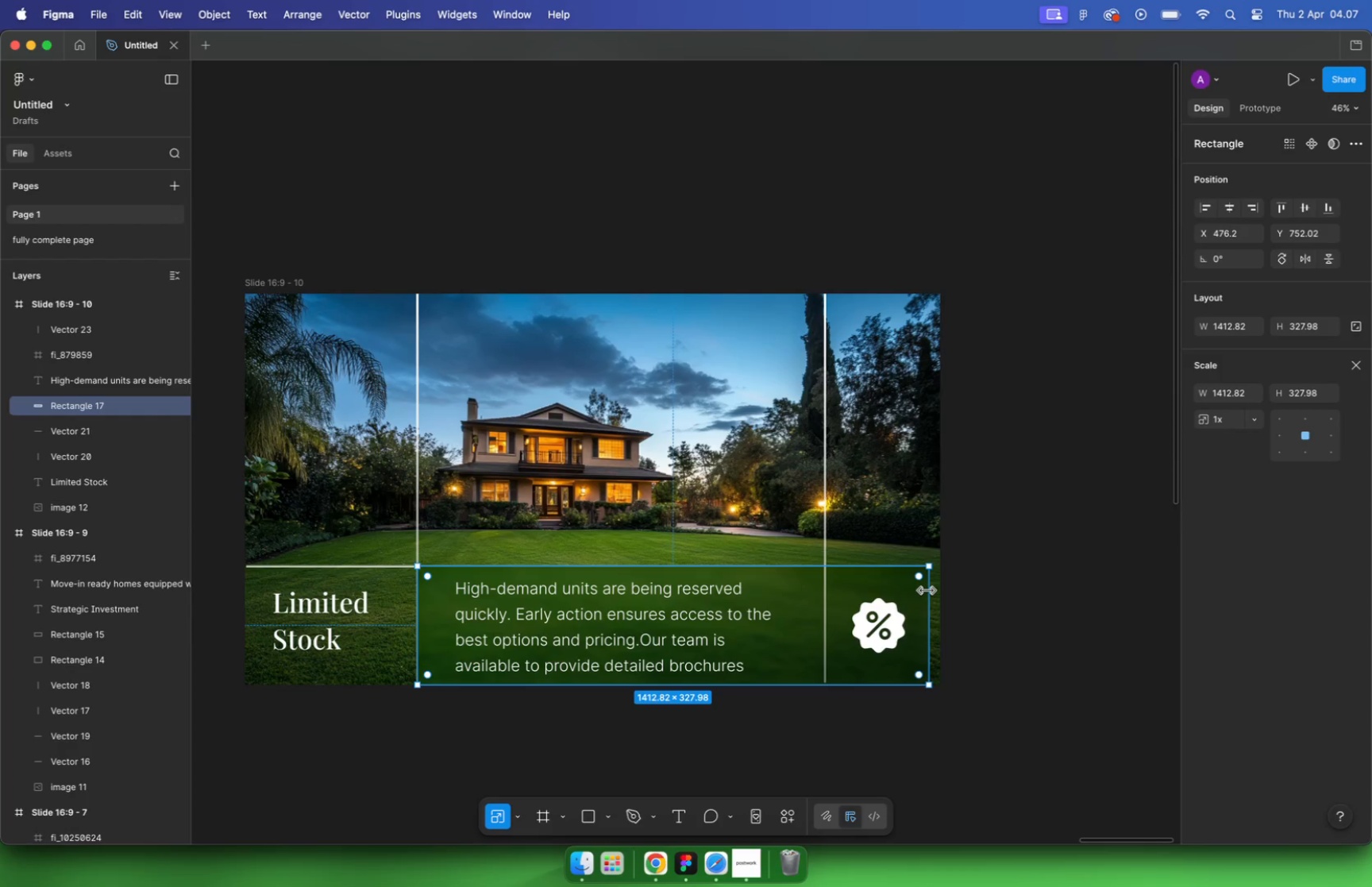 
key(V)
 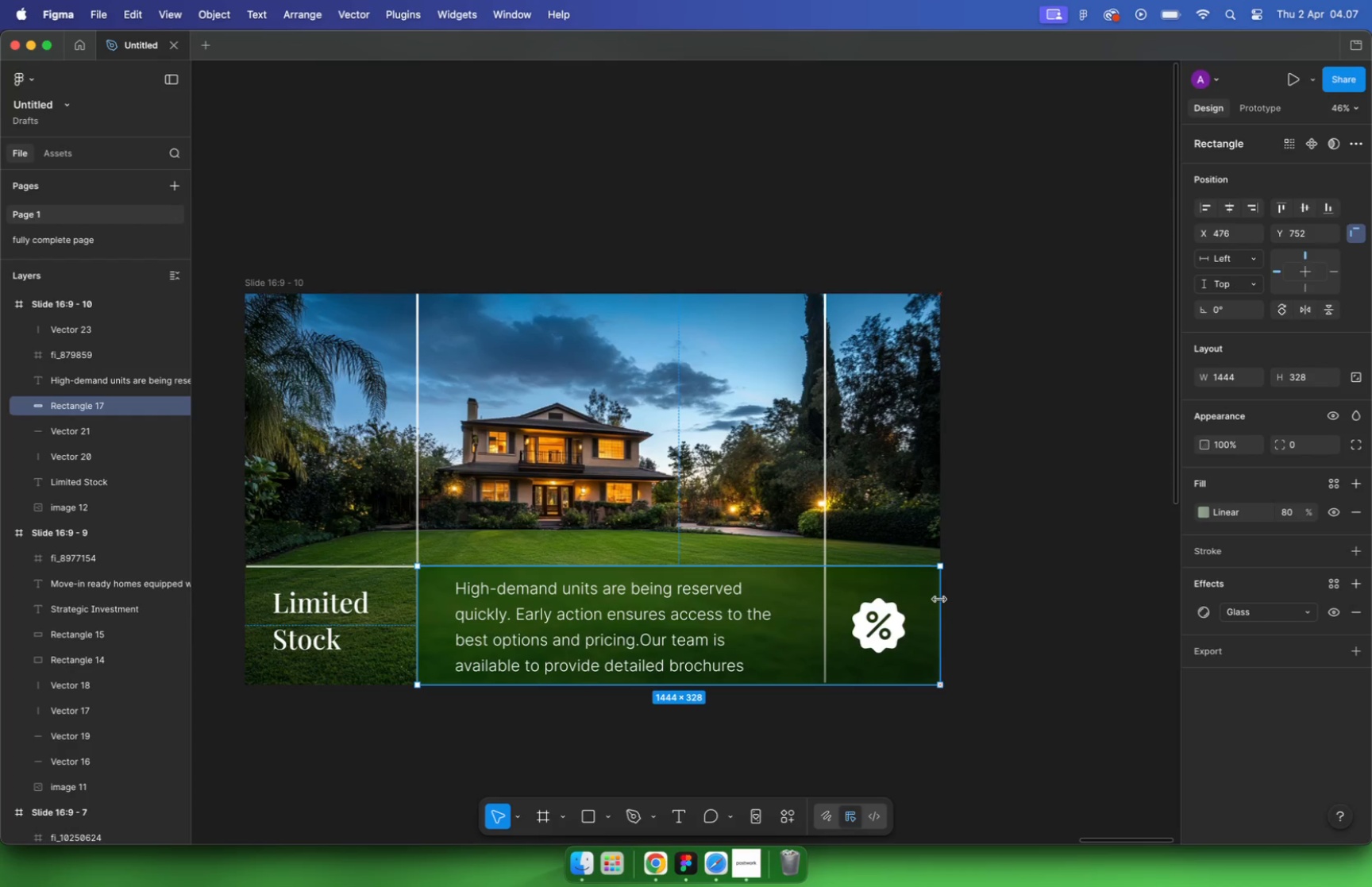 
left_click_drag(start_coordinate=[930, 598], to_coordinate=[939, 600])
 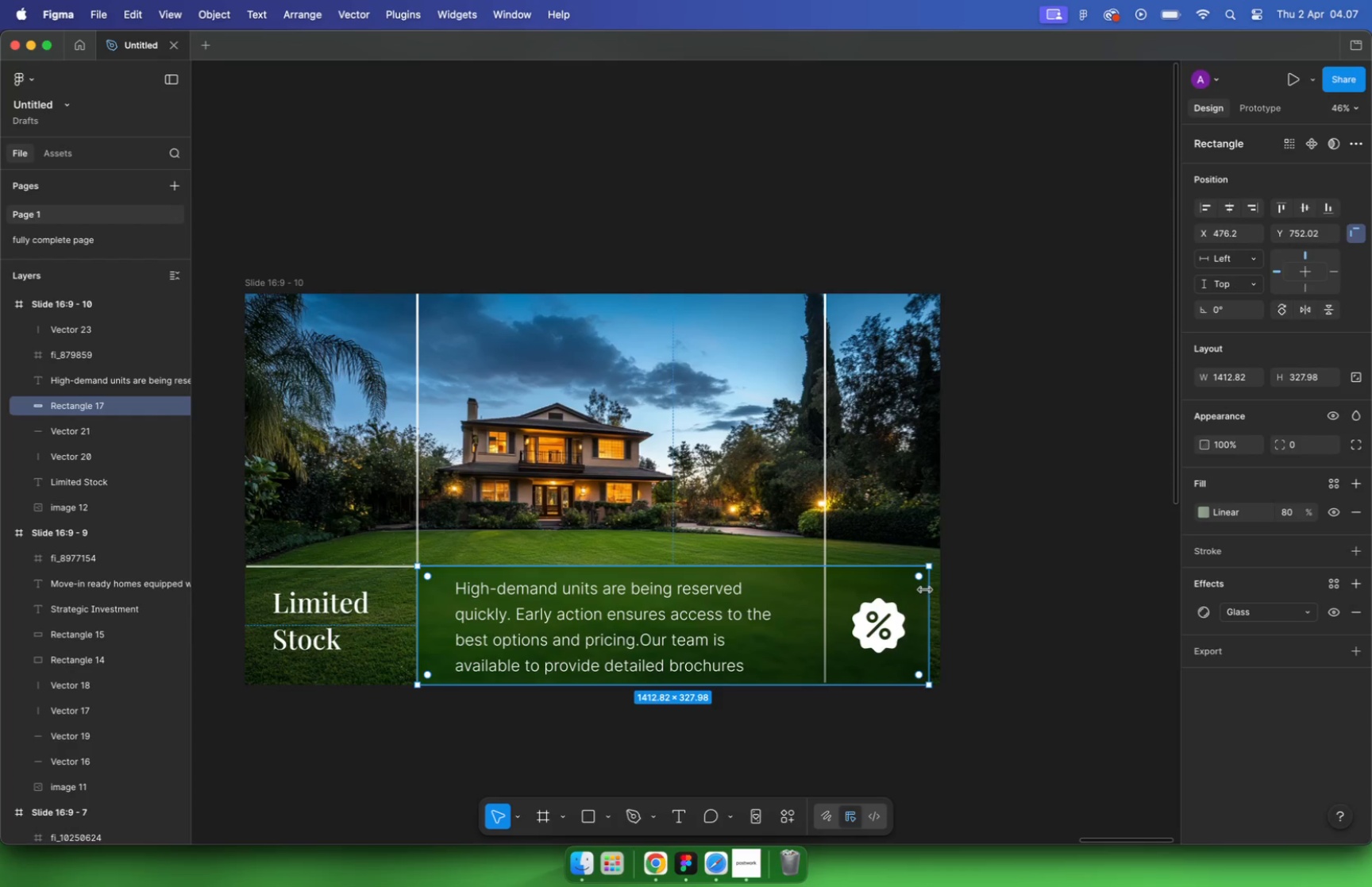 
left_click([1007, 619])
 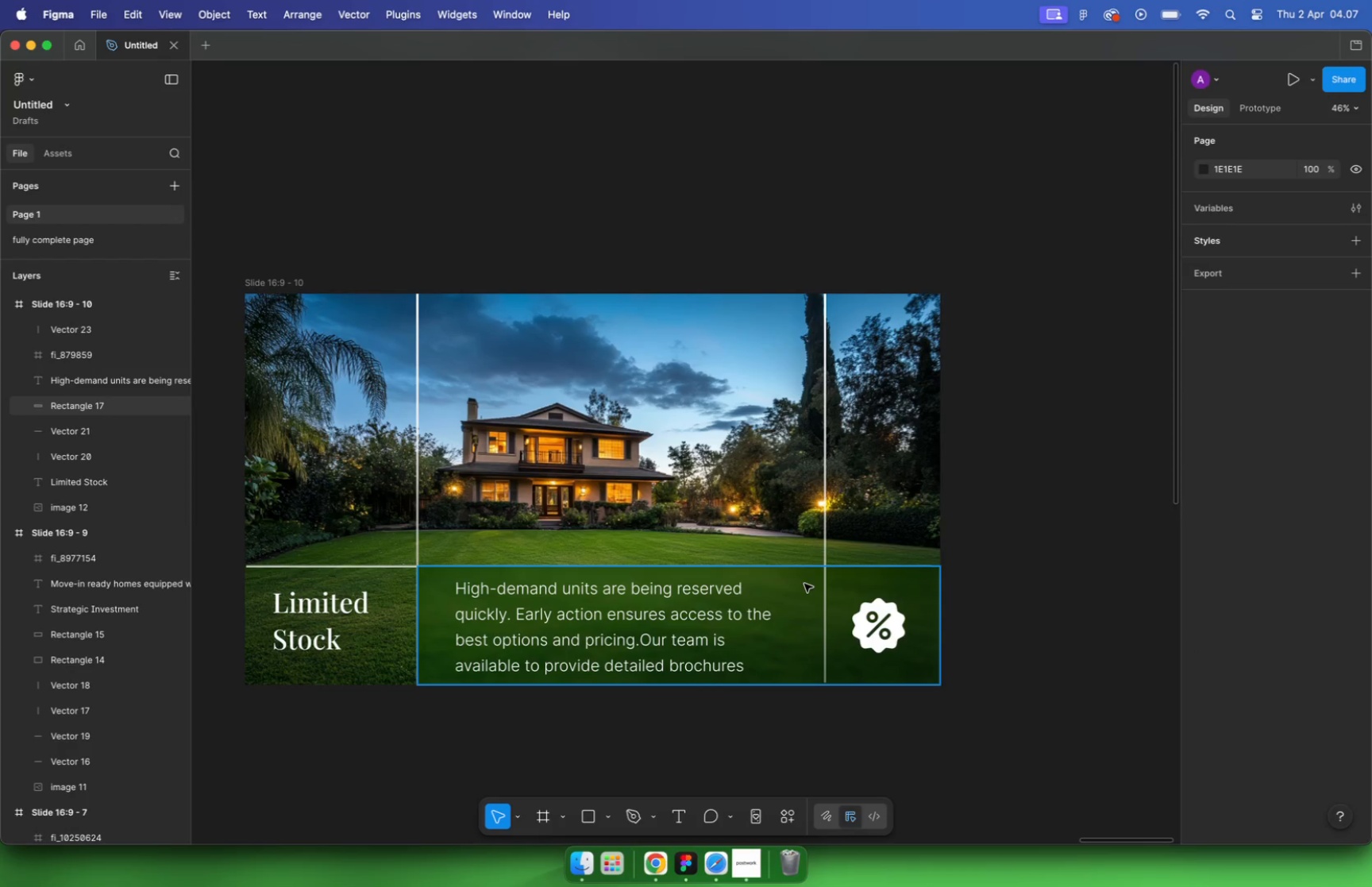 
left_click([804, 581])
 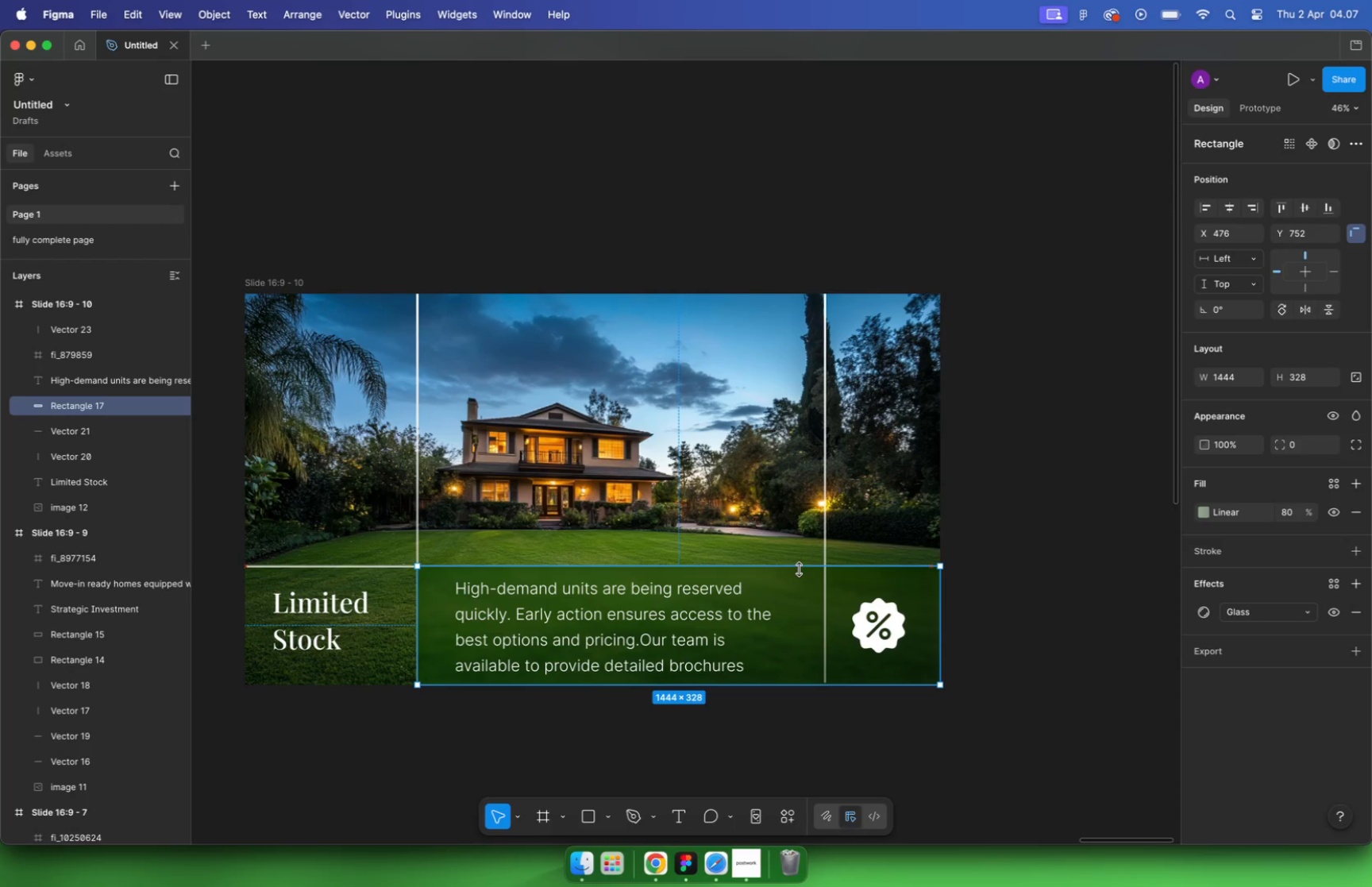 
left_click([1084, 558])
 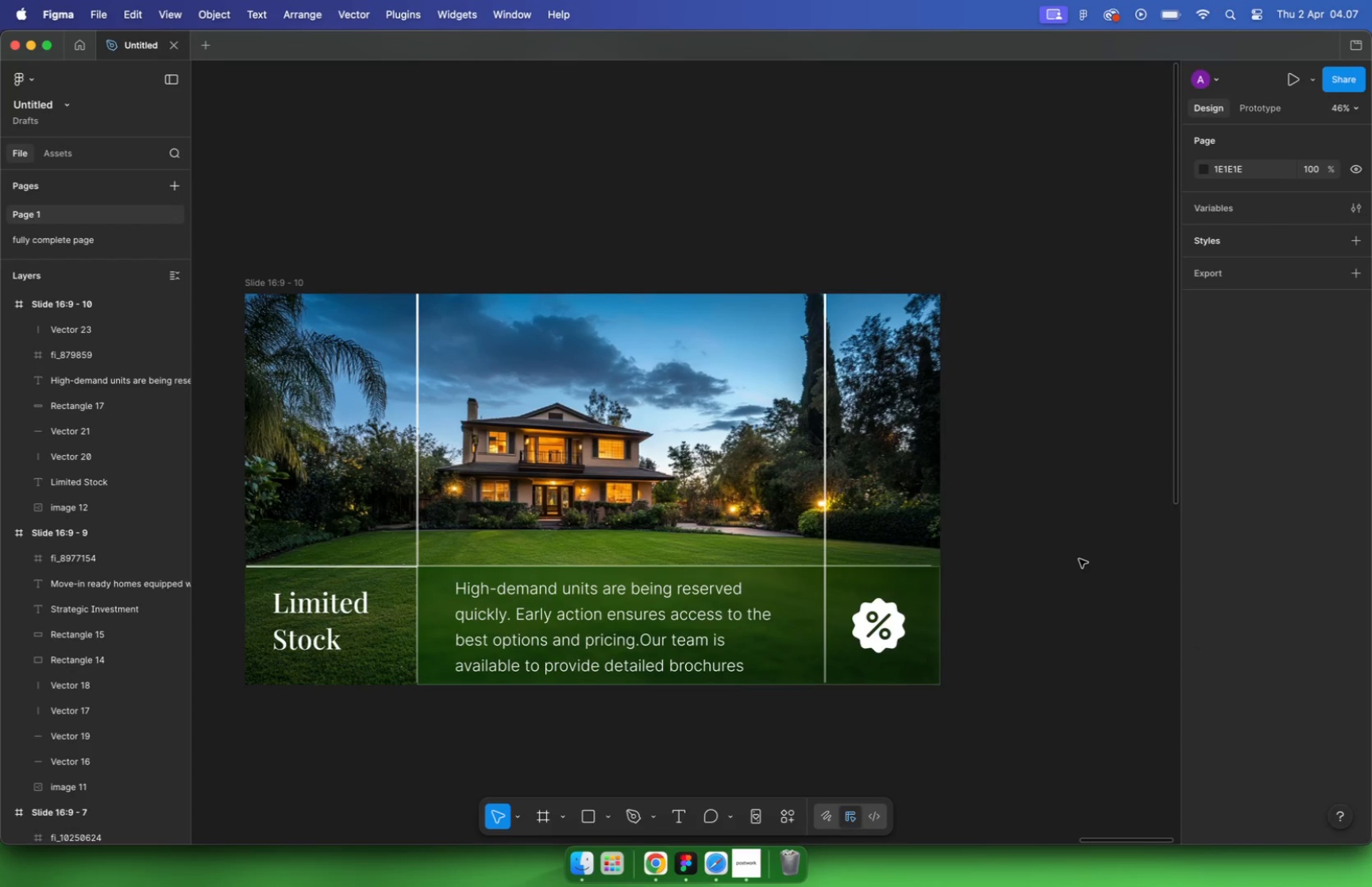 
left_click([923, 563])
 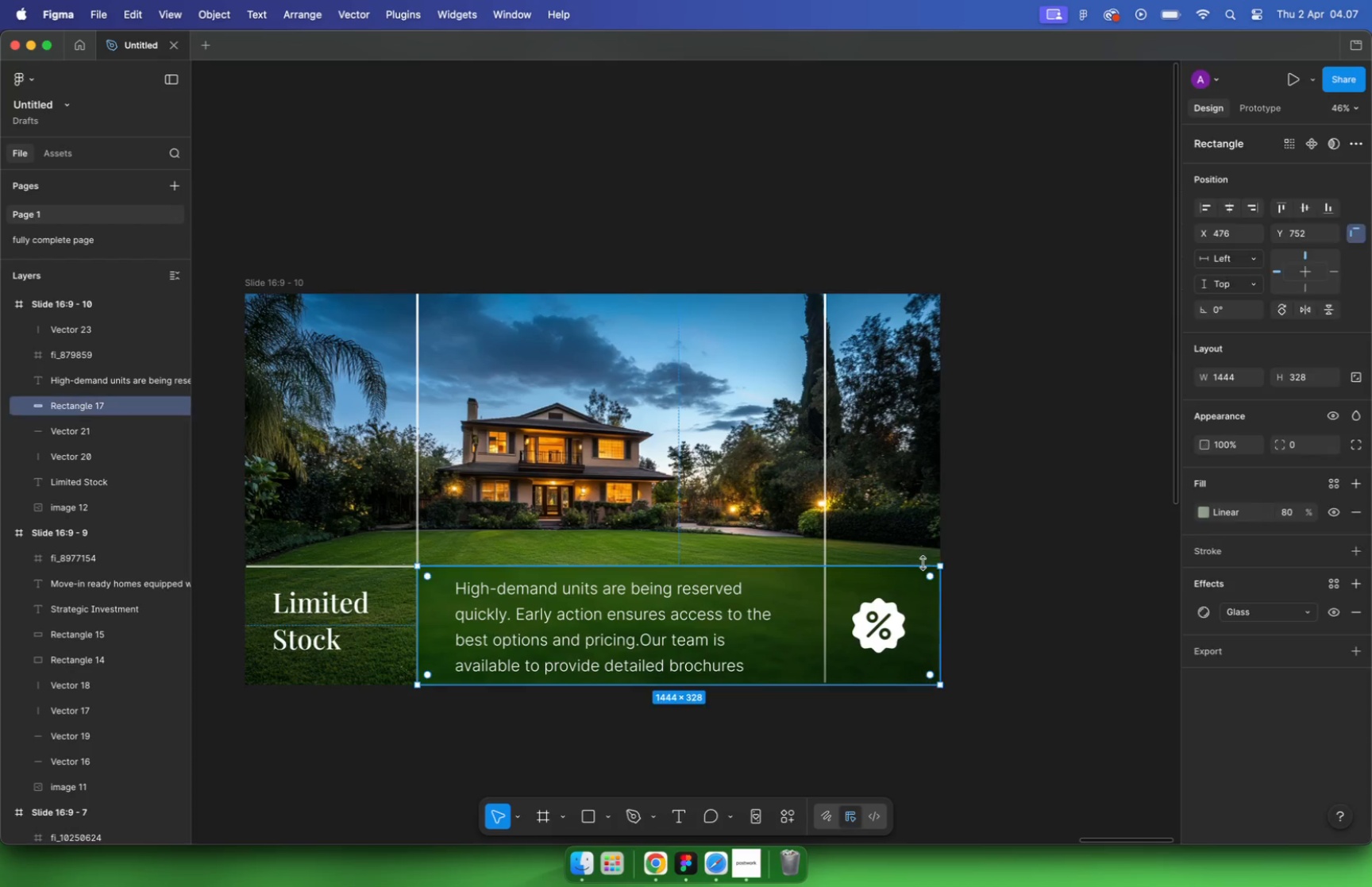 
hold_key(key=CommandLeft, duration=0.8)
scroll: coordinate [911, 565], scroll_direction: up, amount: 33.0
 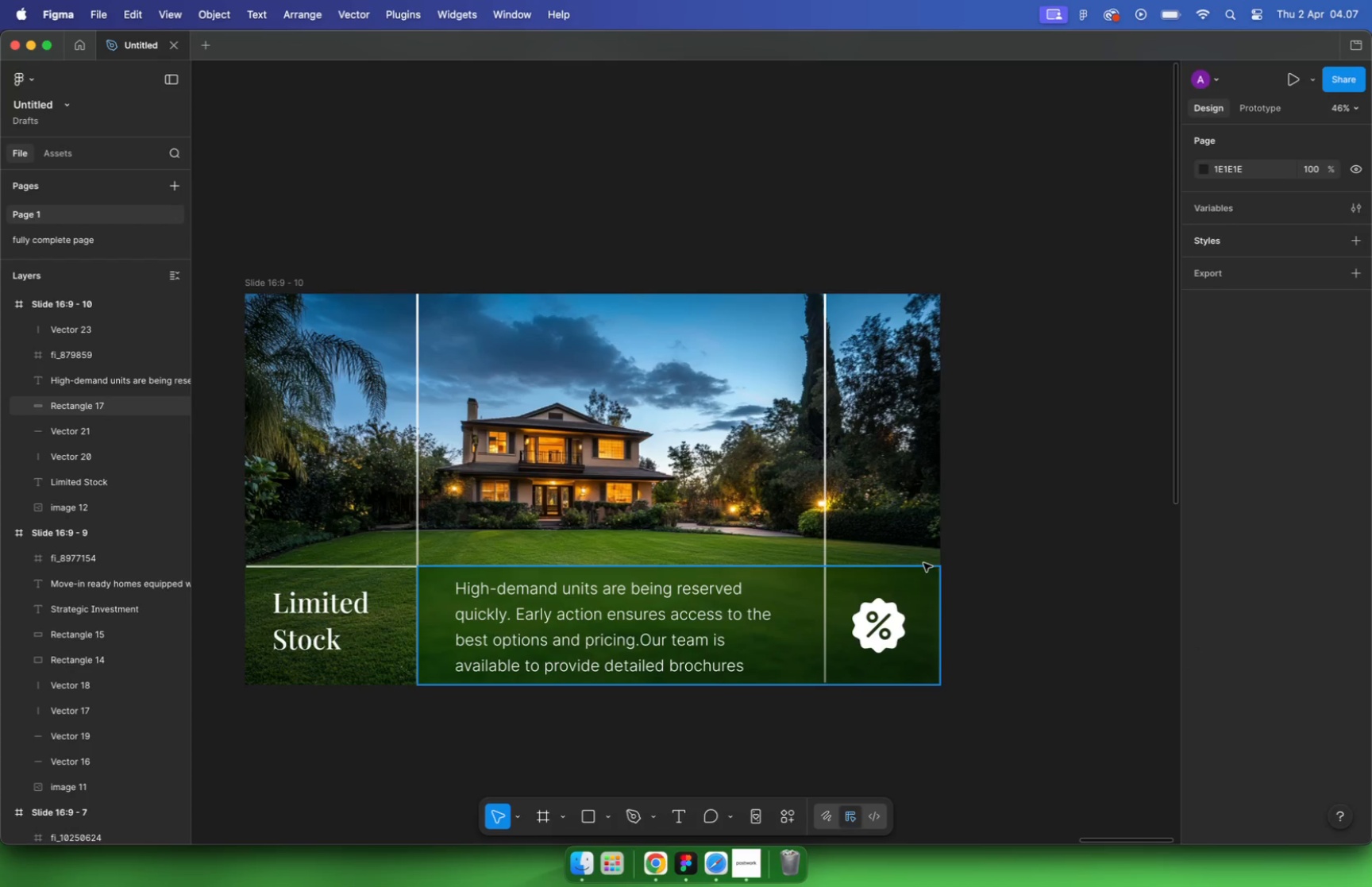 
hold_key(key=CommandLeft, duration=1.52)
scroll: coordinate [678, 566], scroll_direction: down, amount: 26.0
 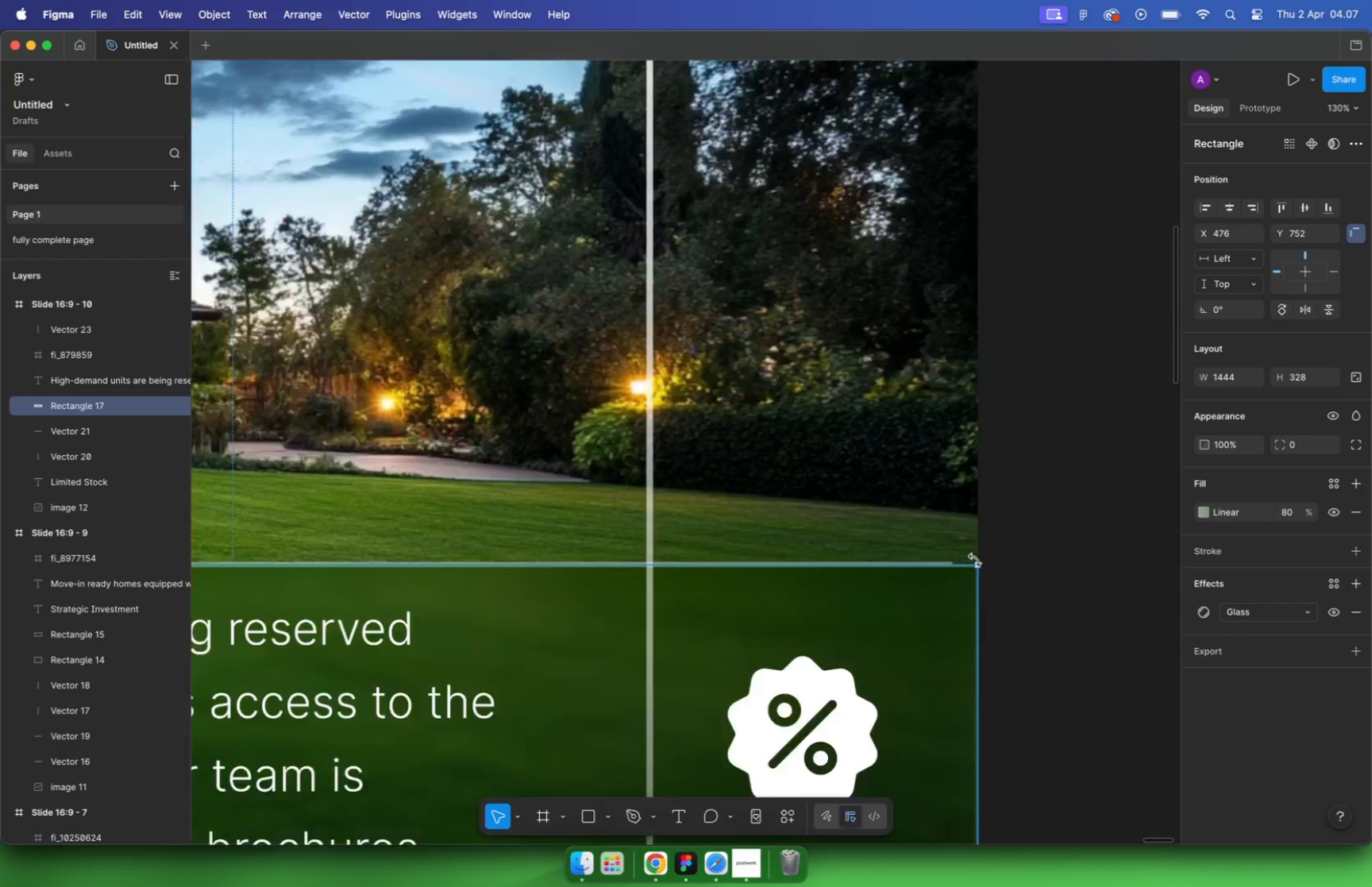 
left_click([541, 553])
 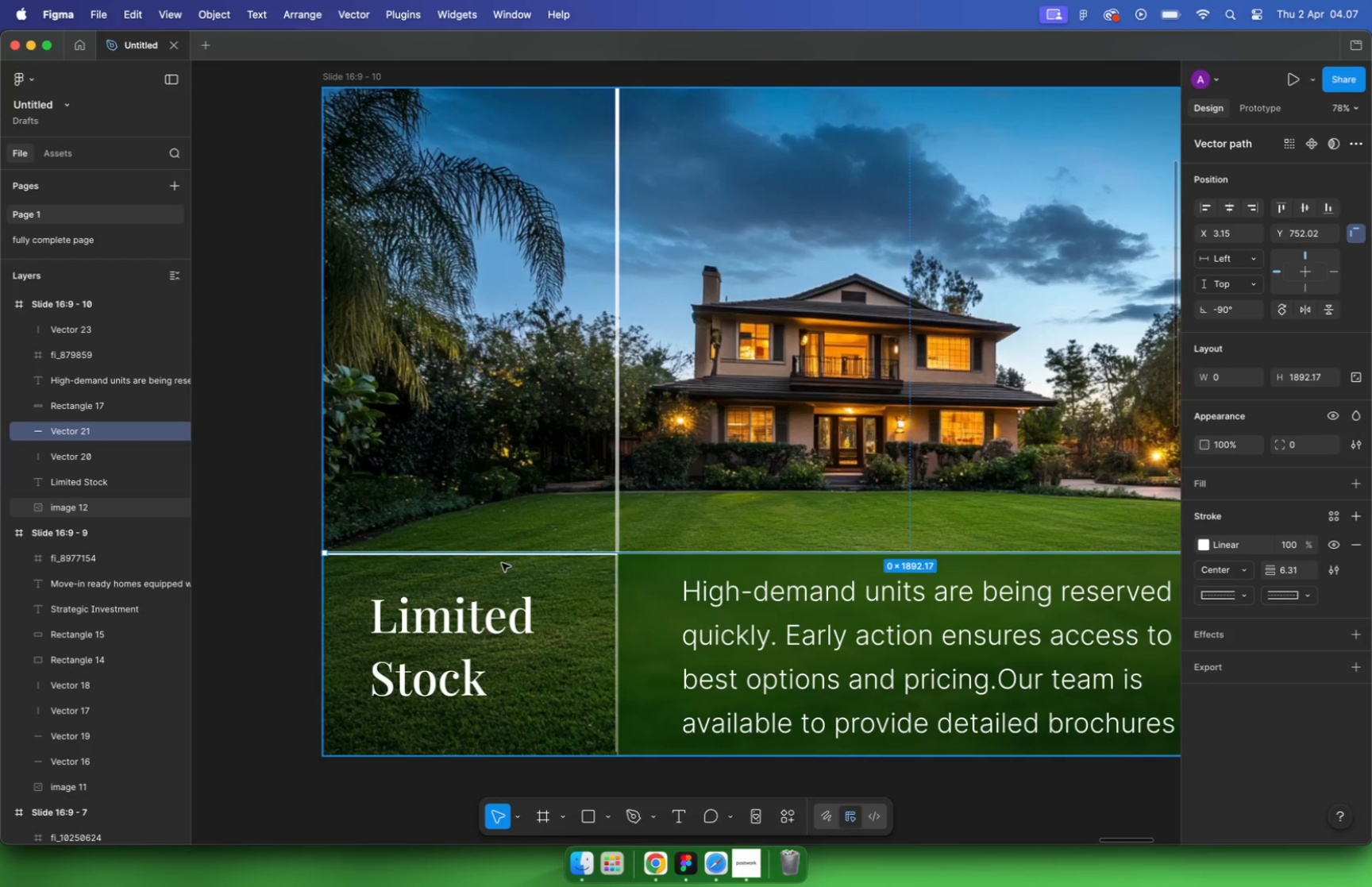 
hold_key(key=CommandLeft, duration=1.76)
scroll: coordinate [502, 563], scroll_direction: down, amount: 16.0
 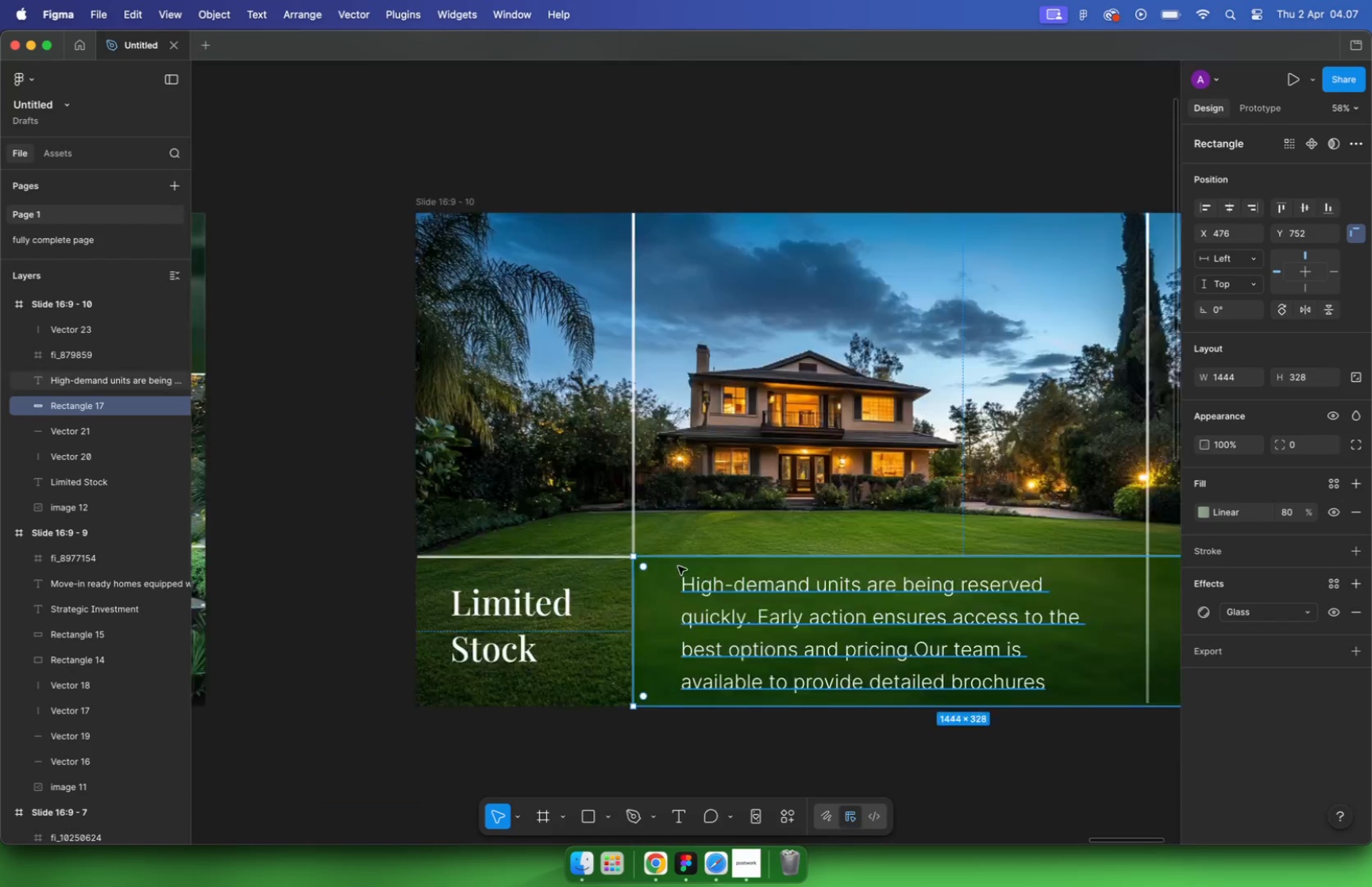 
scroll: coordinate [867, 560], scroll_direction: up, amount: 31.0
 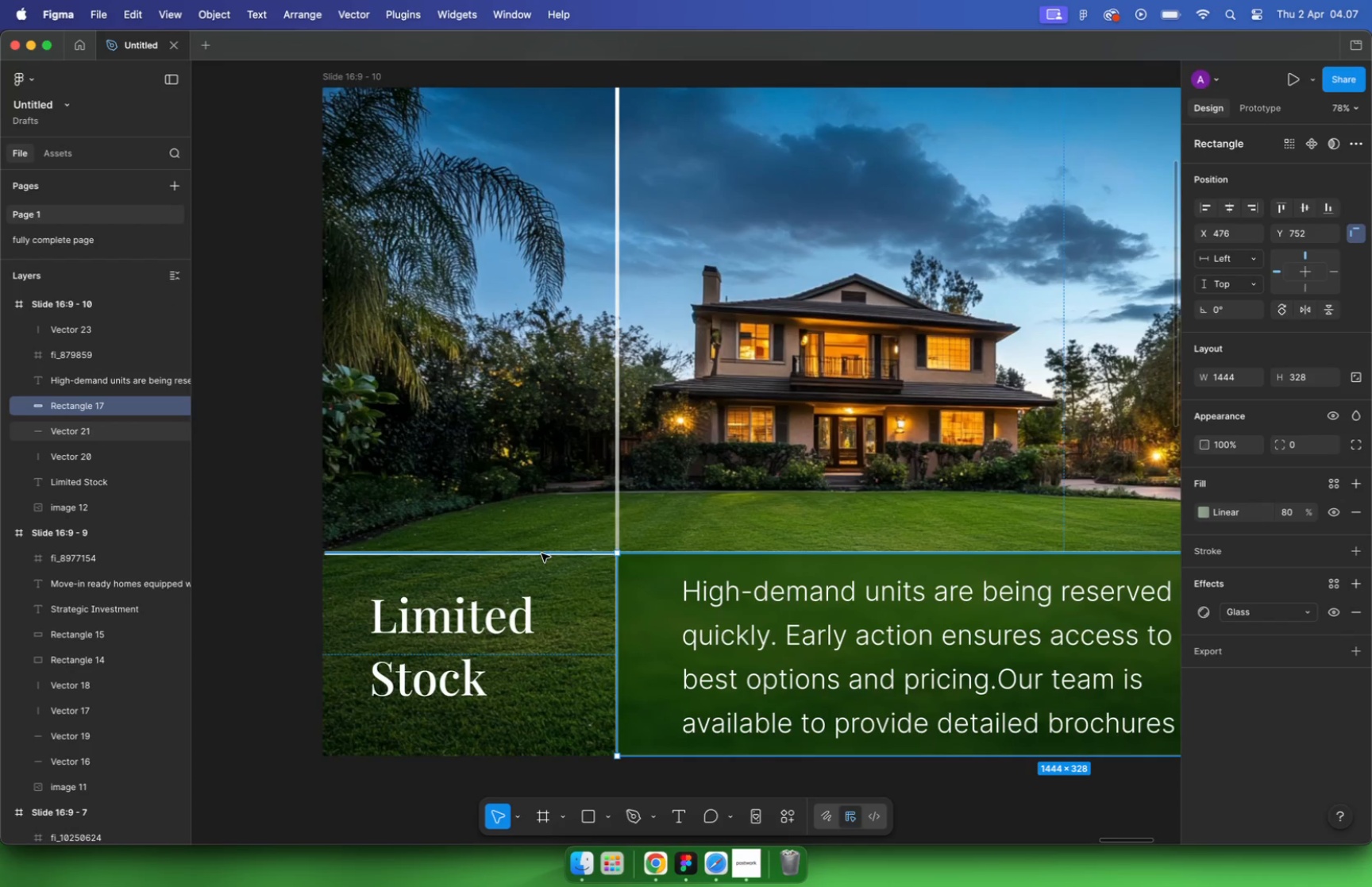 
left_click_drag(start_coordinate=[774, 576], to_coordinate=[814, 577])
 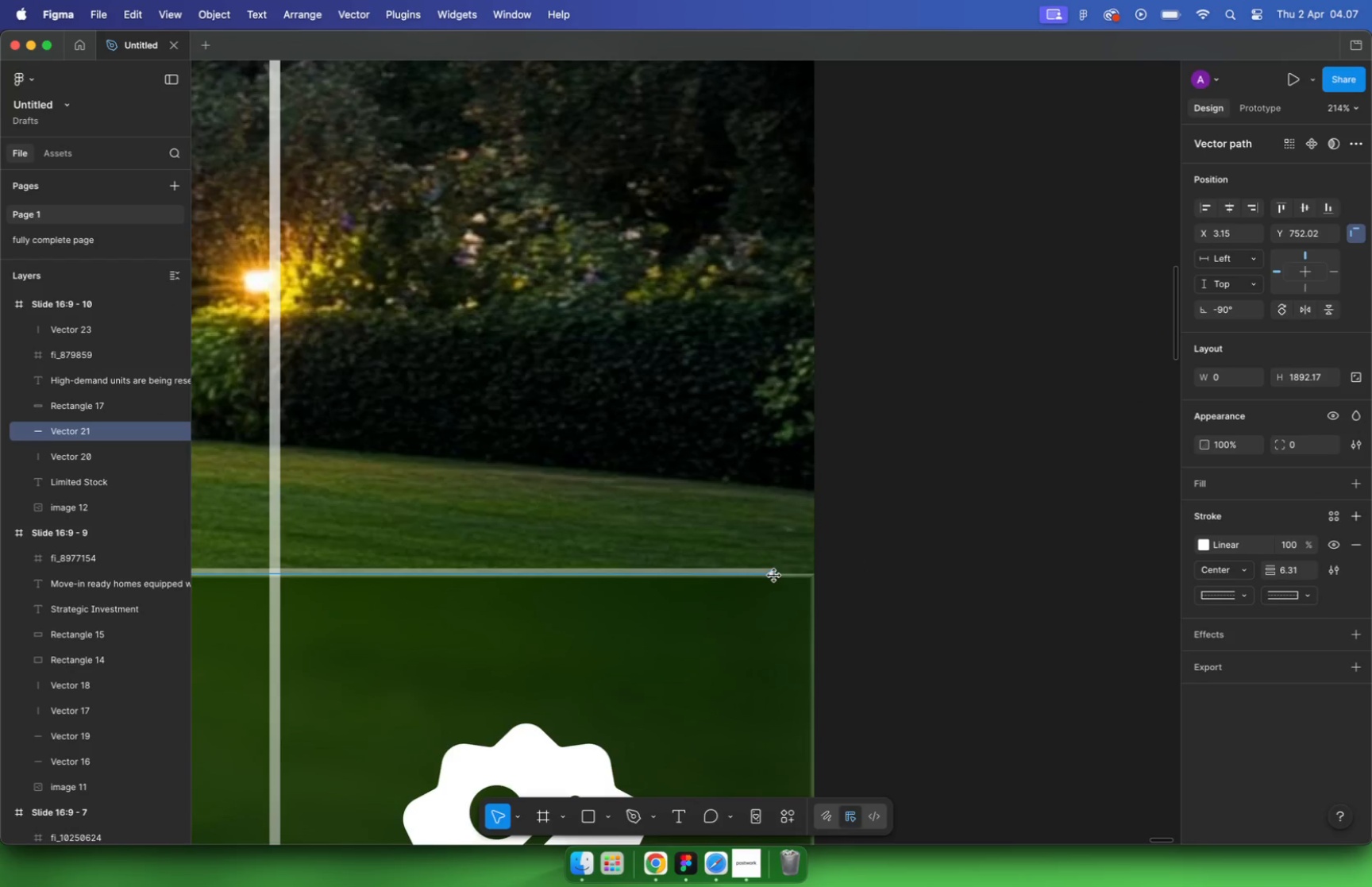 
hold_key(key=ShiftLeft, duration=1.47)
 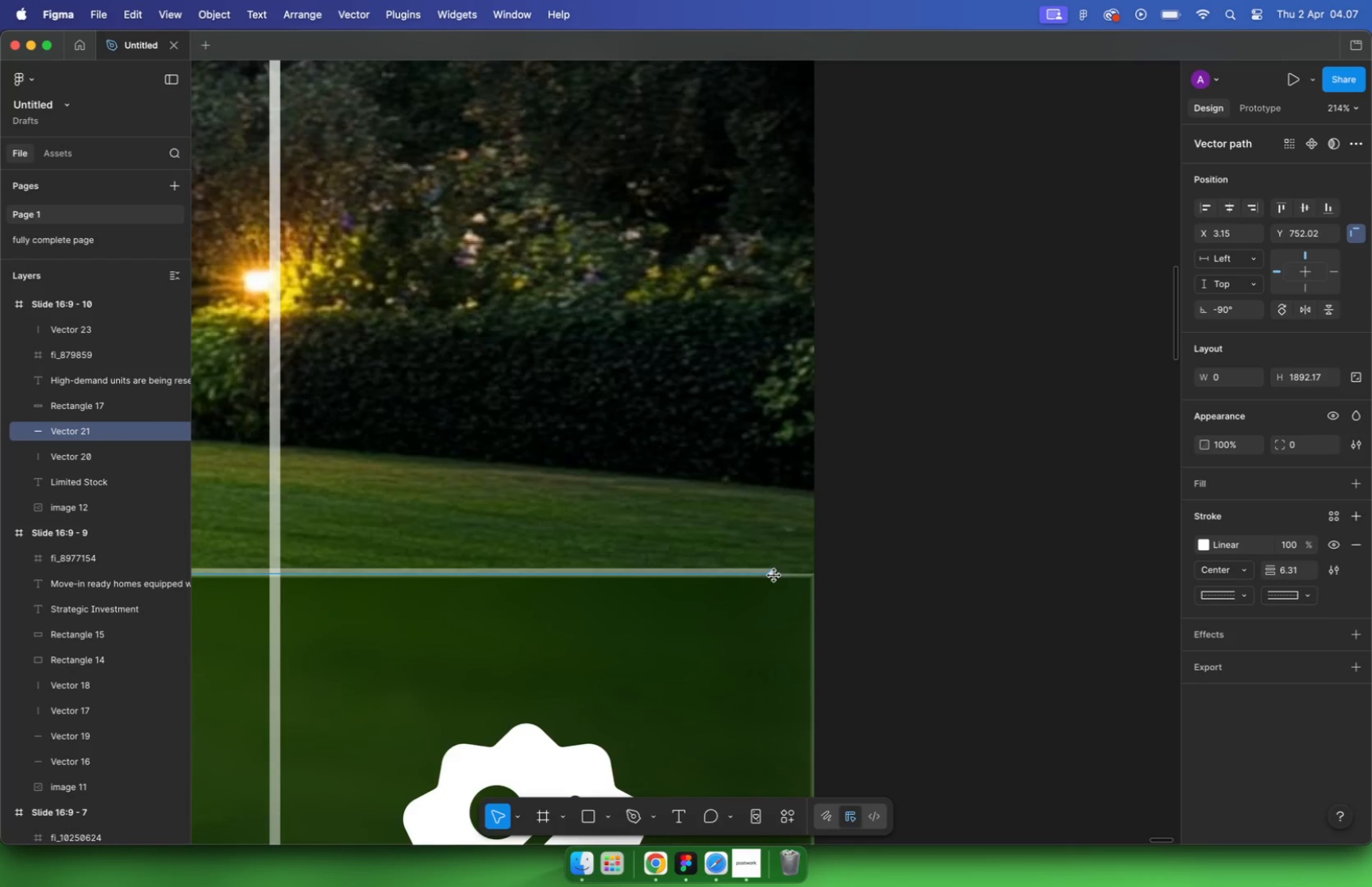 
left_click([931, 598])
 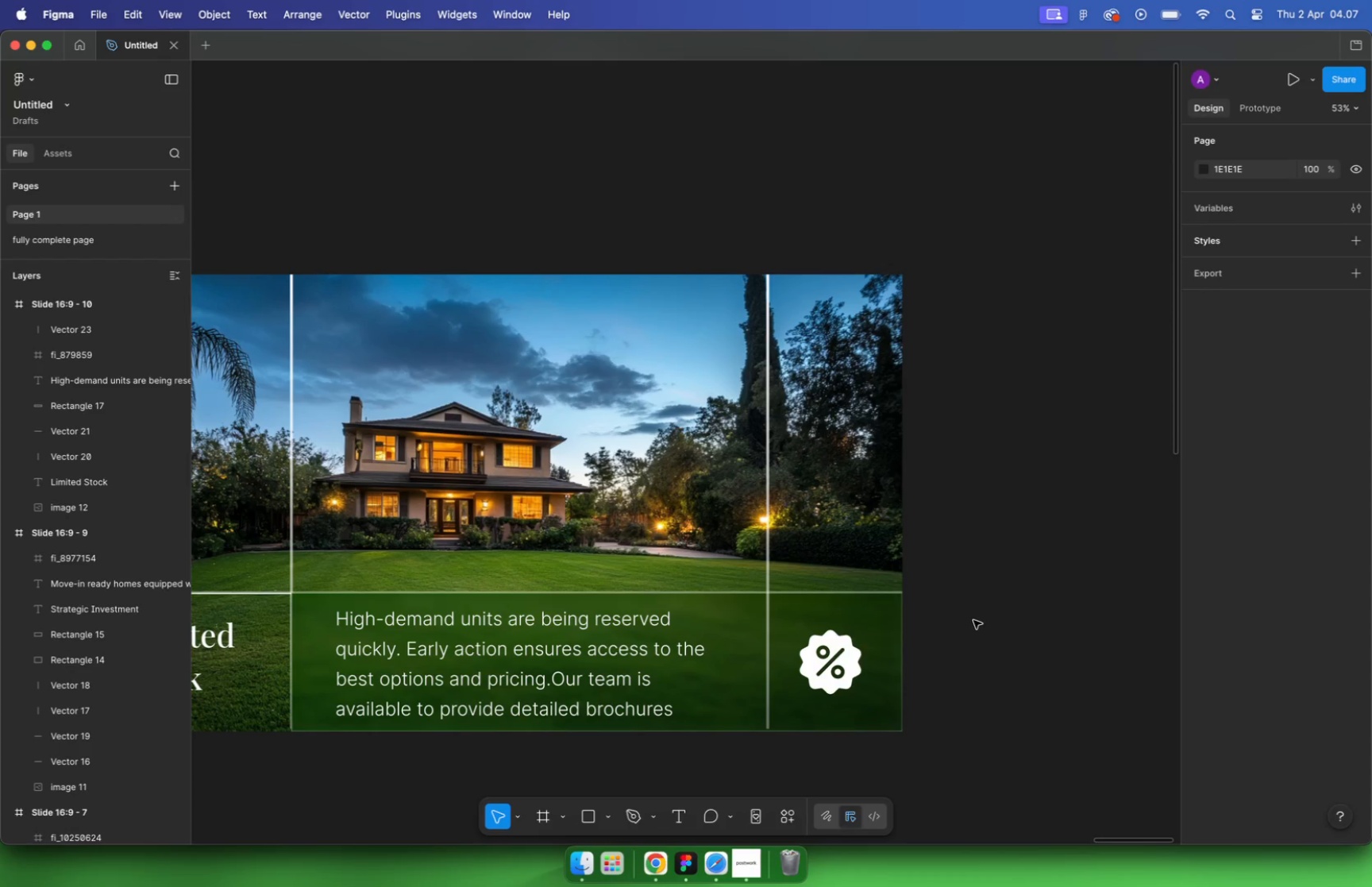 
hold_key(key=CommandLeft, duration=4.4)
scroll: coordinate [931, 599], scroll_direction: down, amount: 24.0
 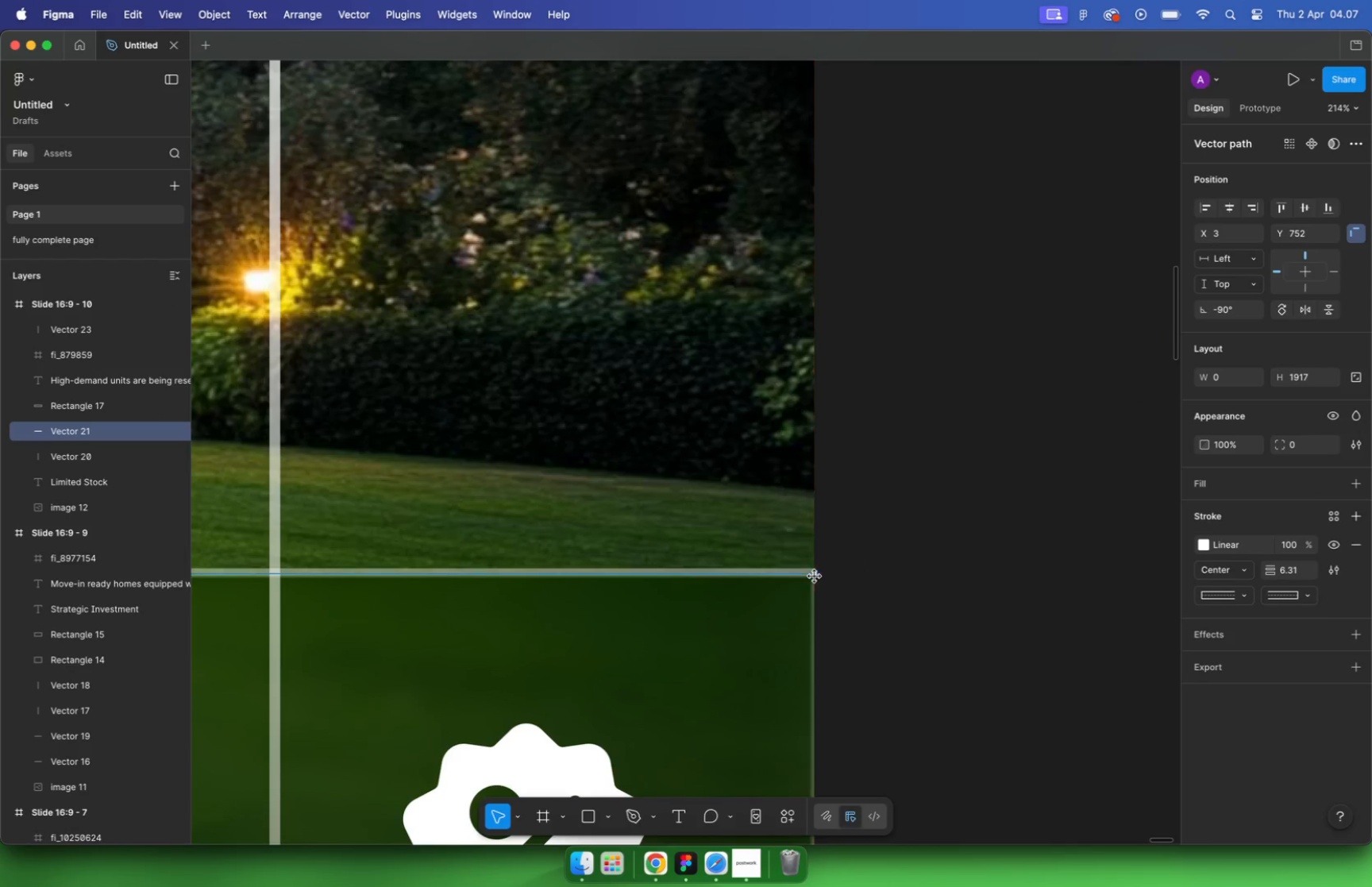 
type(40)
 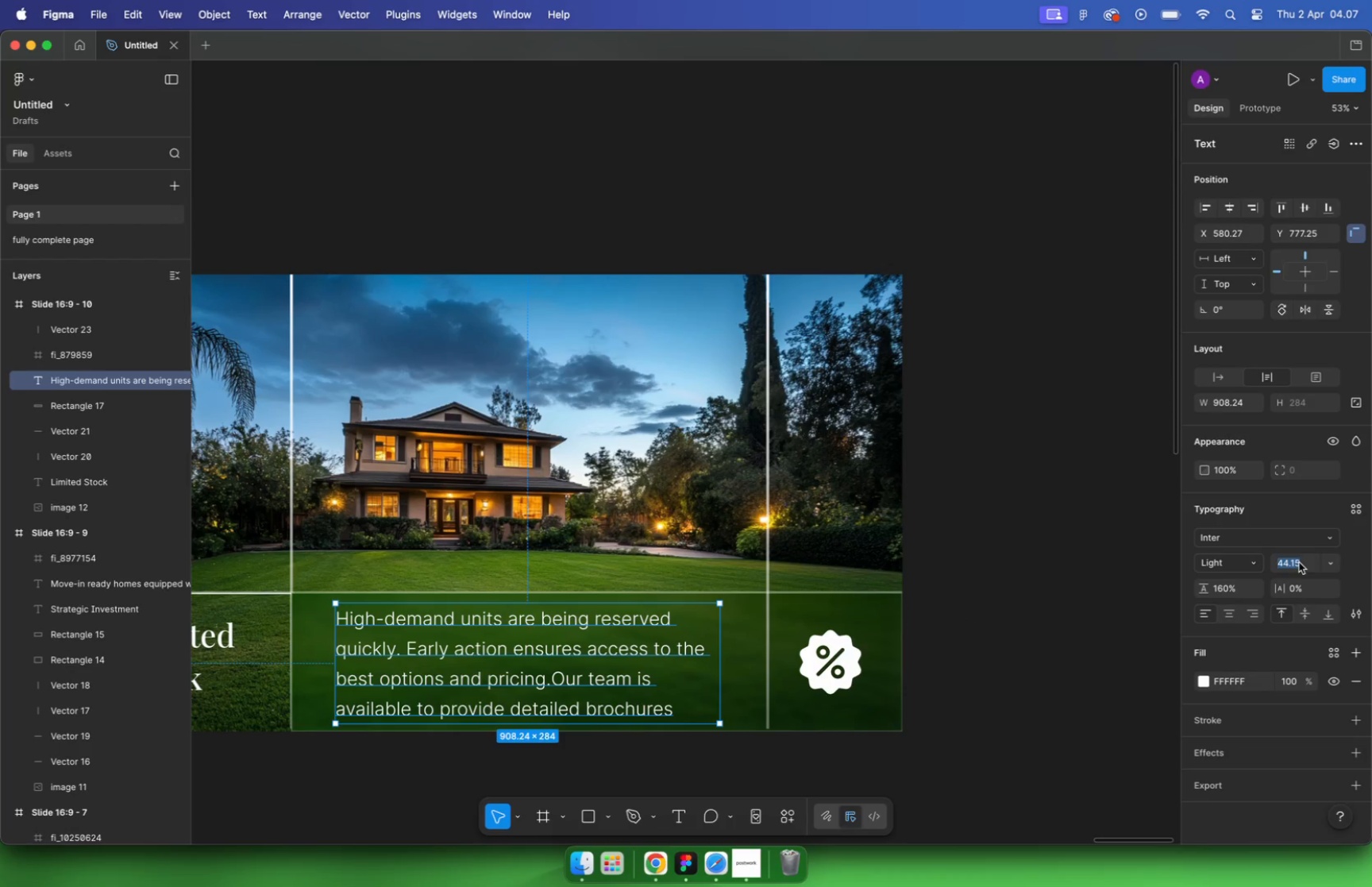 
key(Enter)
 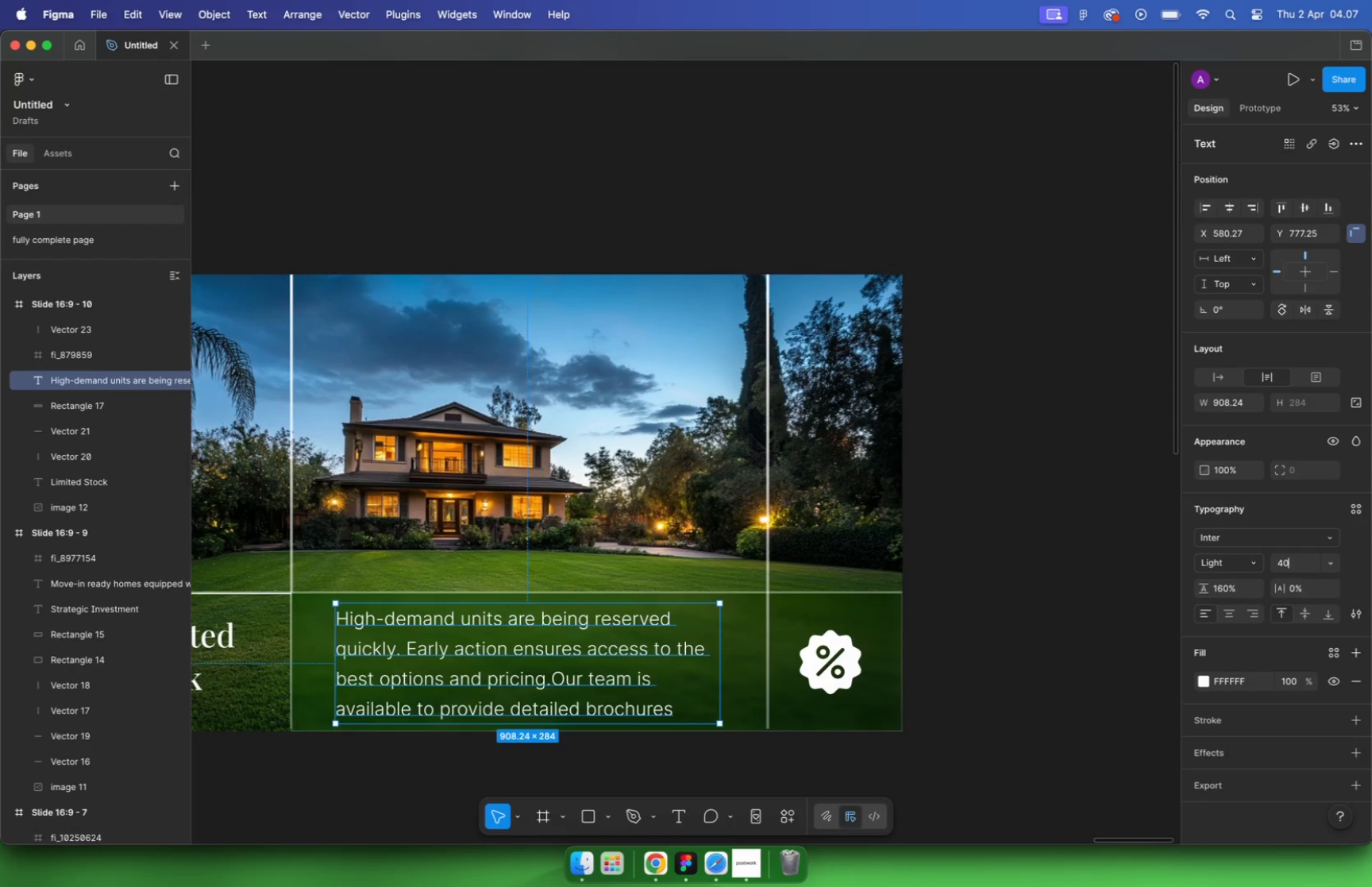 
left_click_drag(start_coordinate=[573, 634], to_coordinate=[574, 639])
 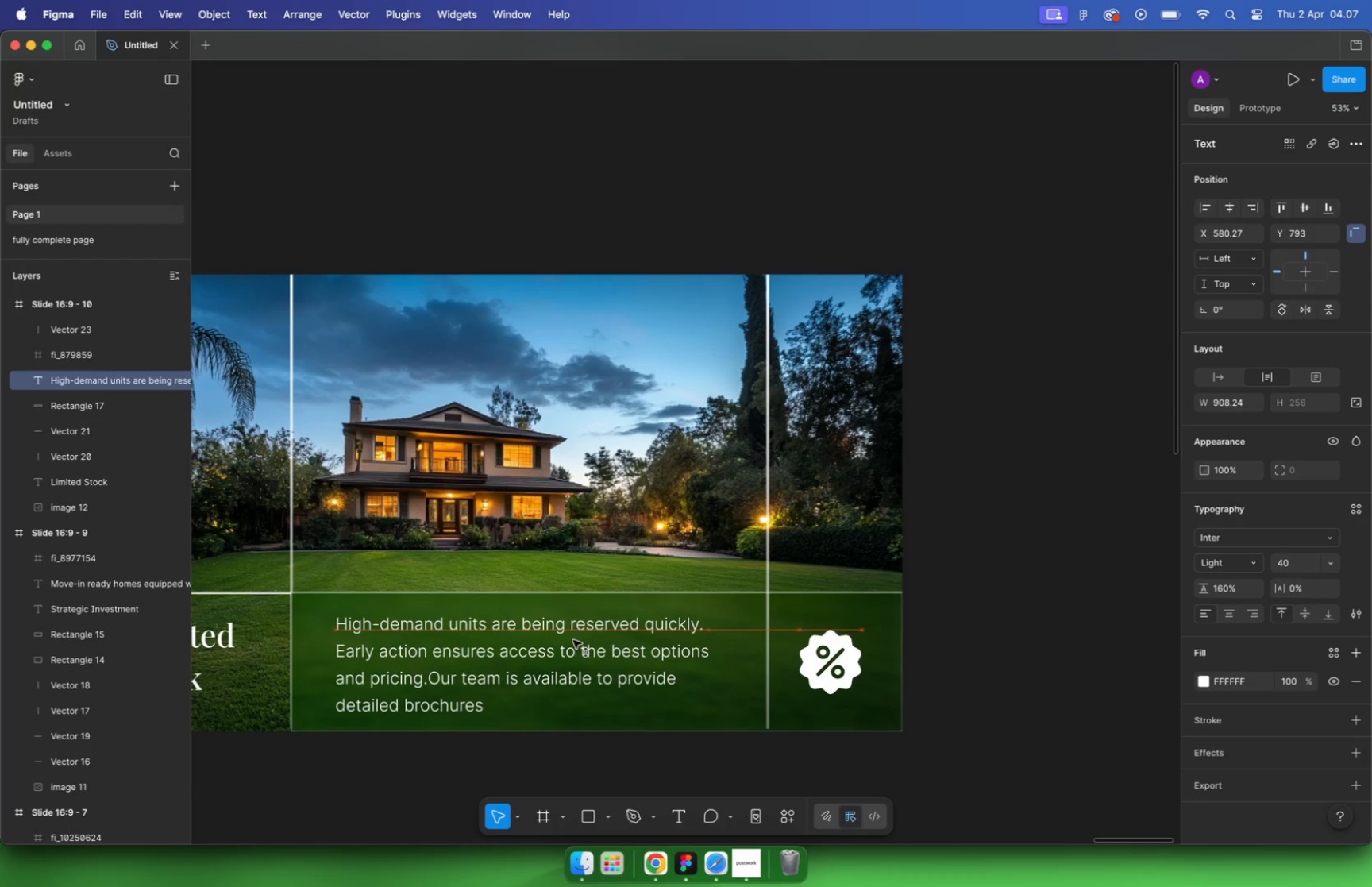 
hold_key(key=ShiftLeft, duration=3.03)
 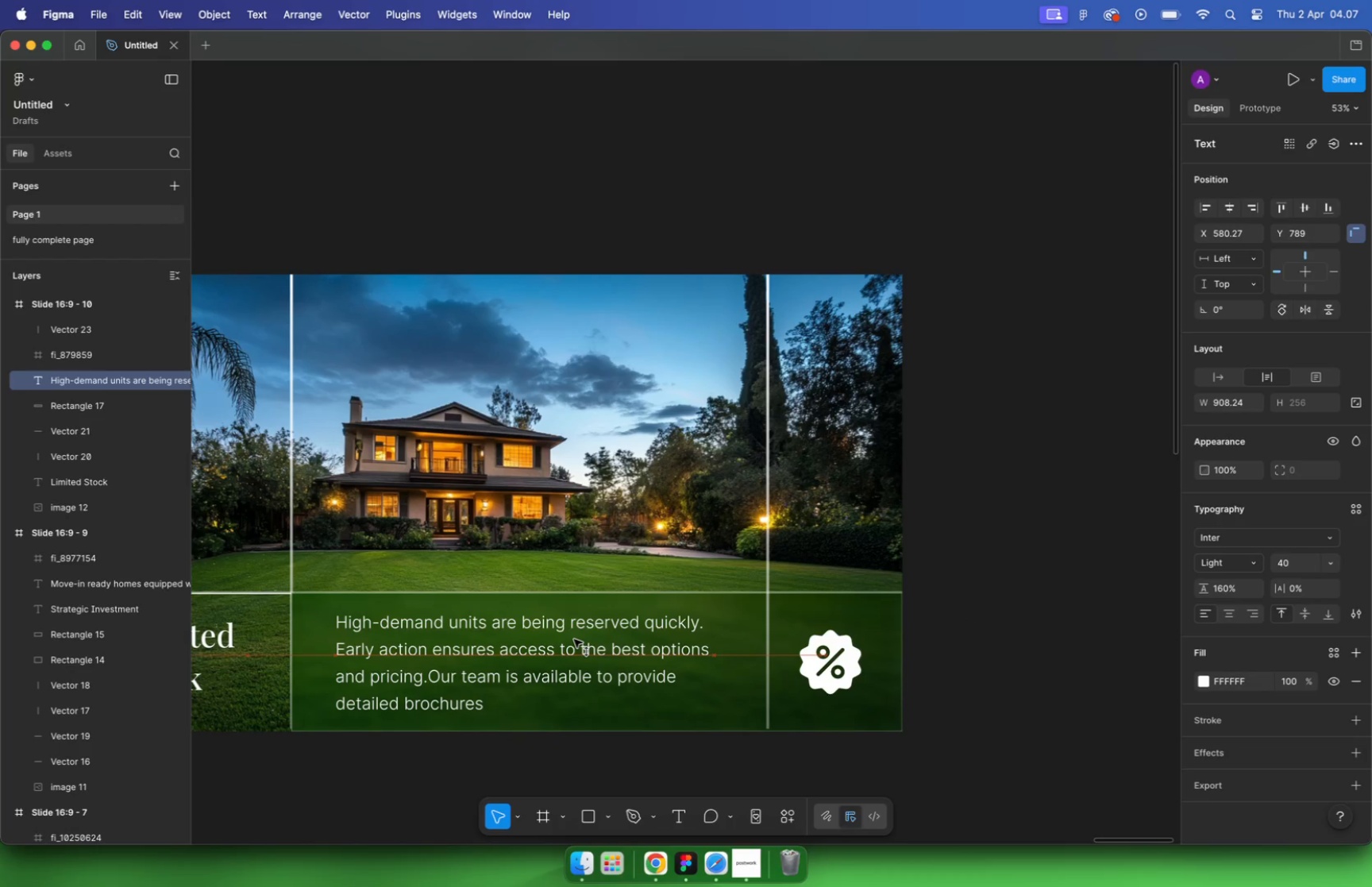 
left_click([951, 542])
 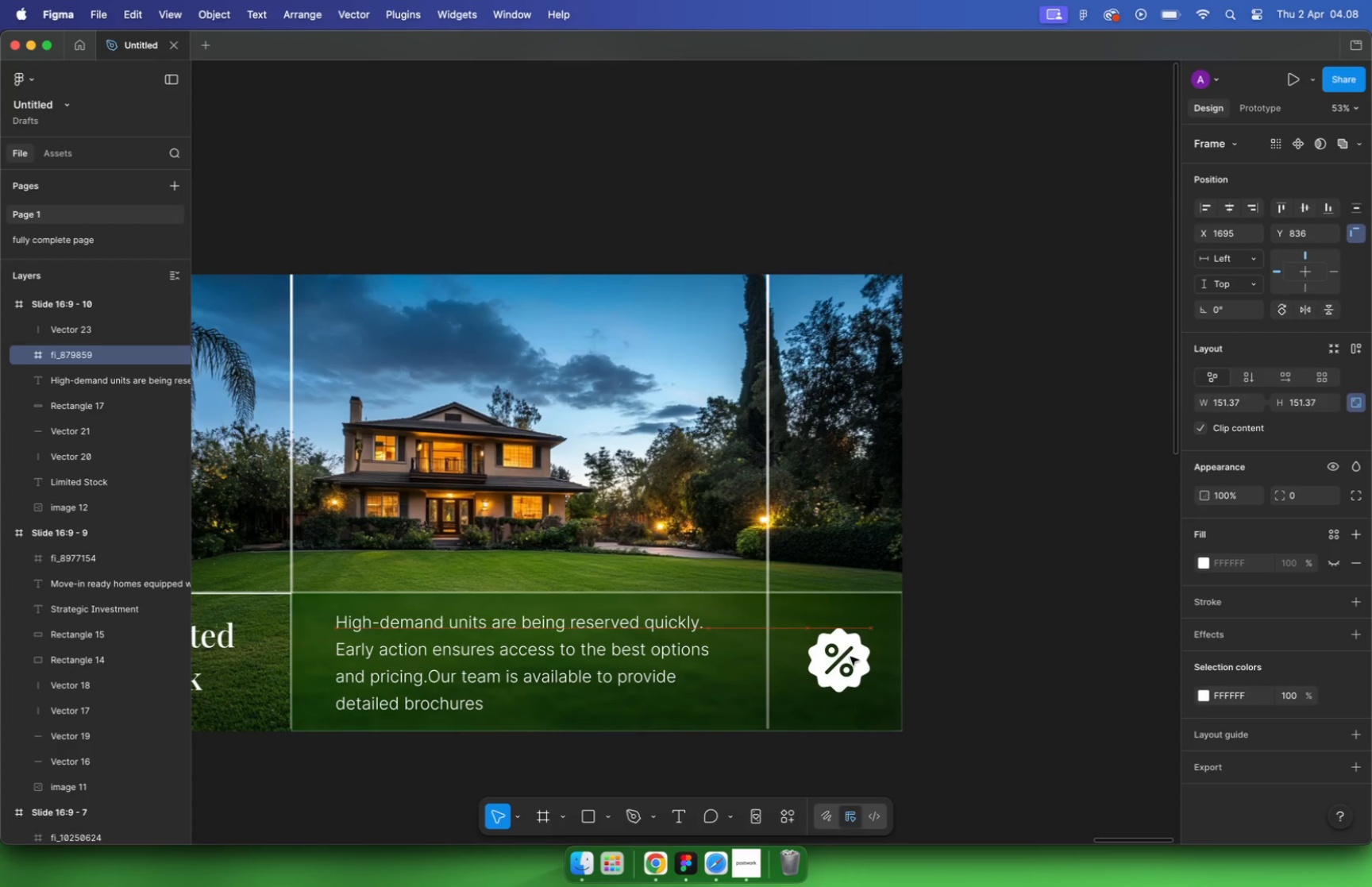 
left_click_drag(start_coordinate=[842, 659], to_coordinate=[850, 657])
 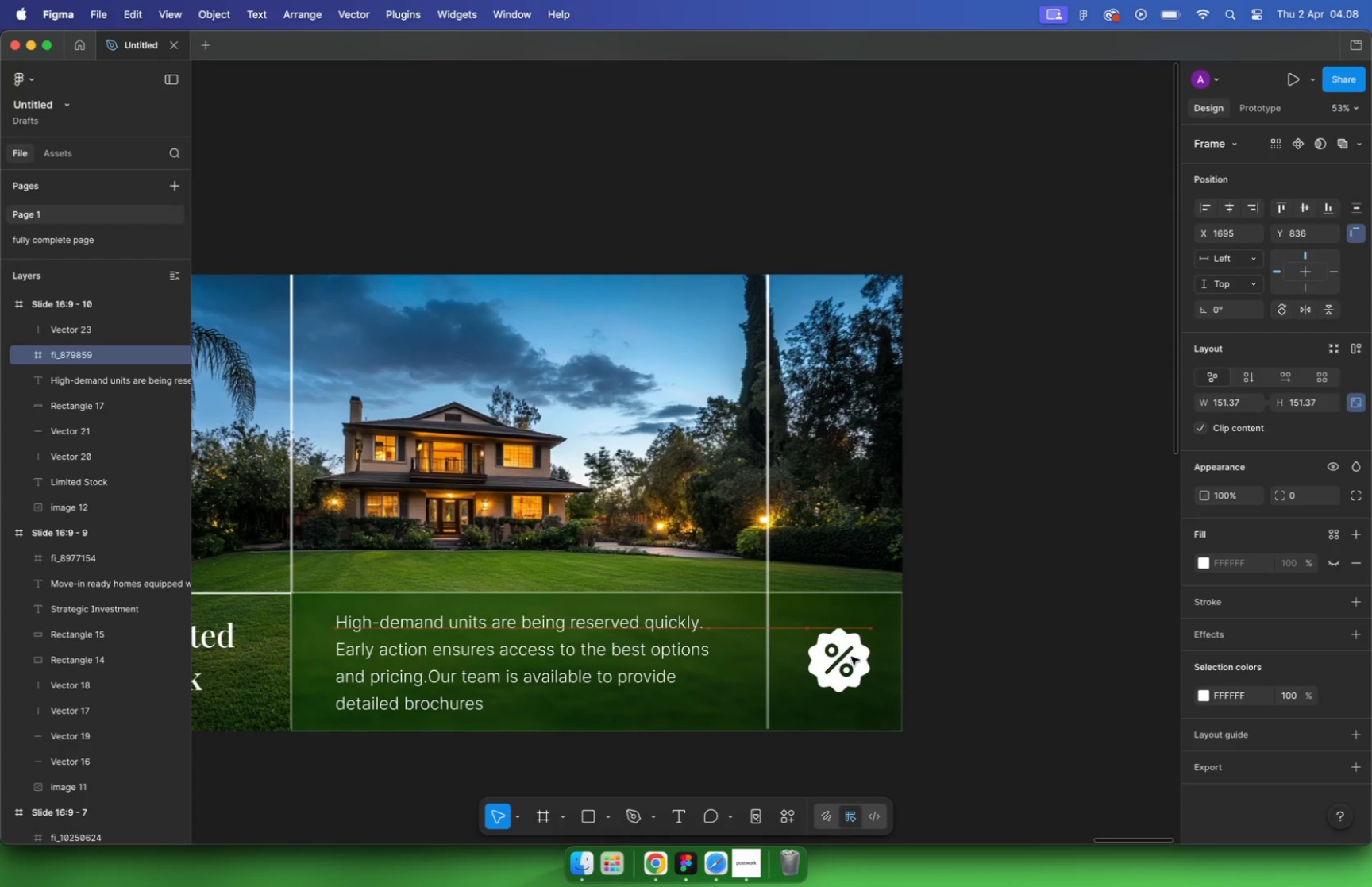 
key(Backspace)
 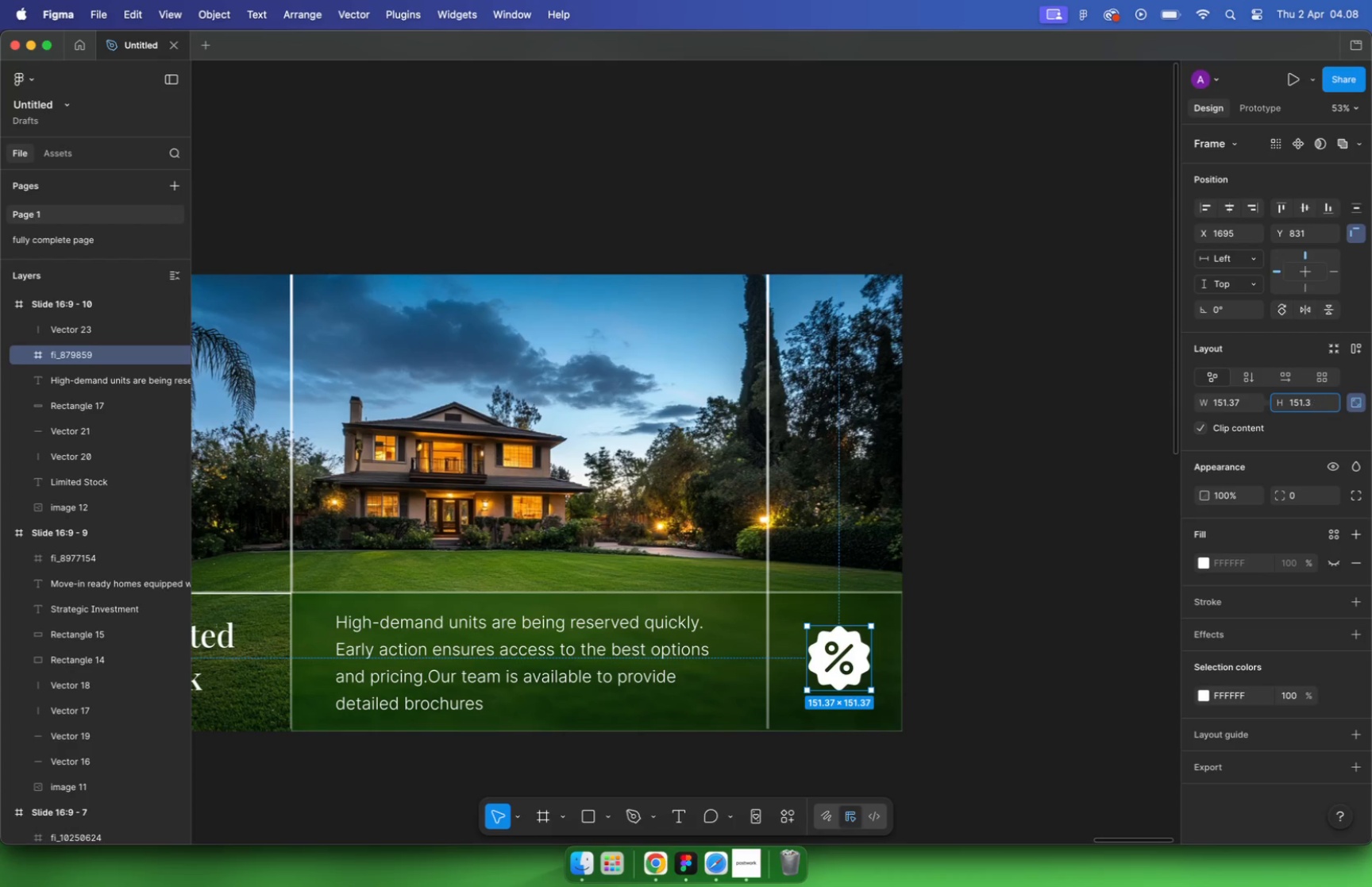 
key(Backspace)
 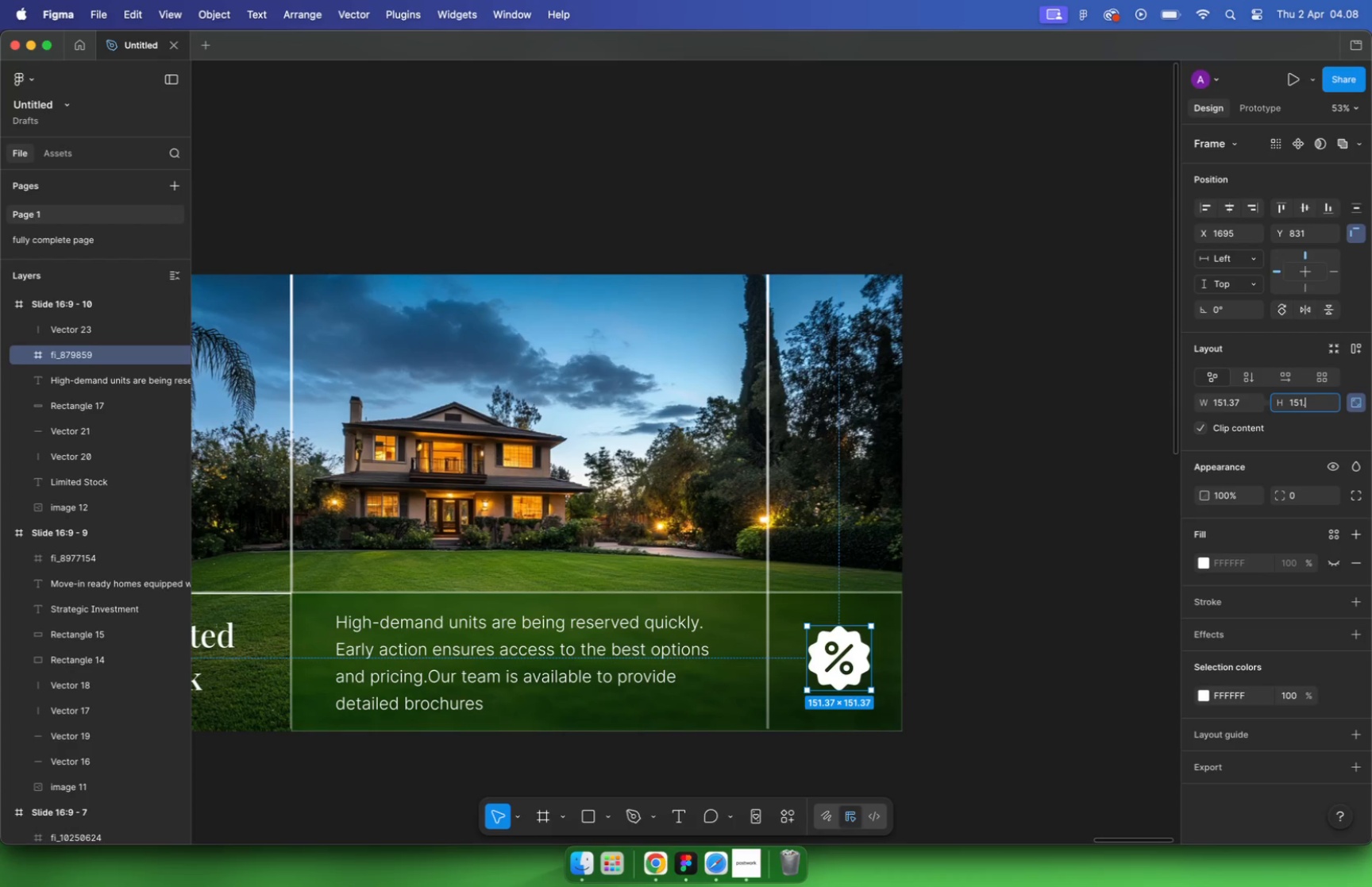 
key(Backspace)
 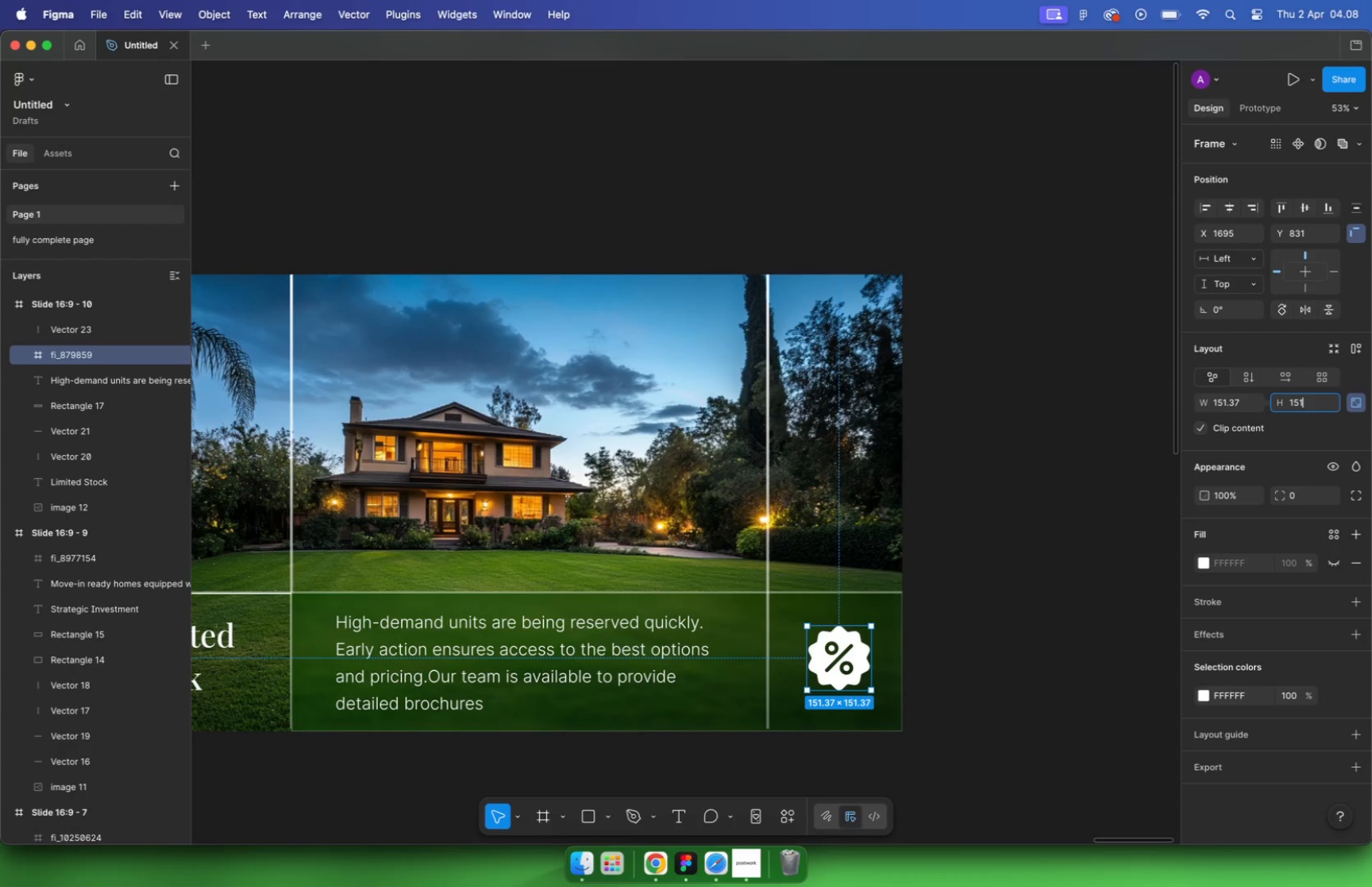 
key(Backspace)
 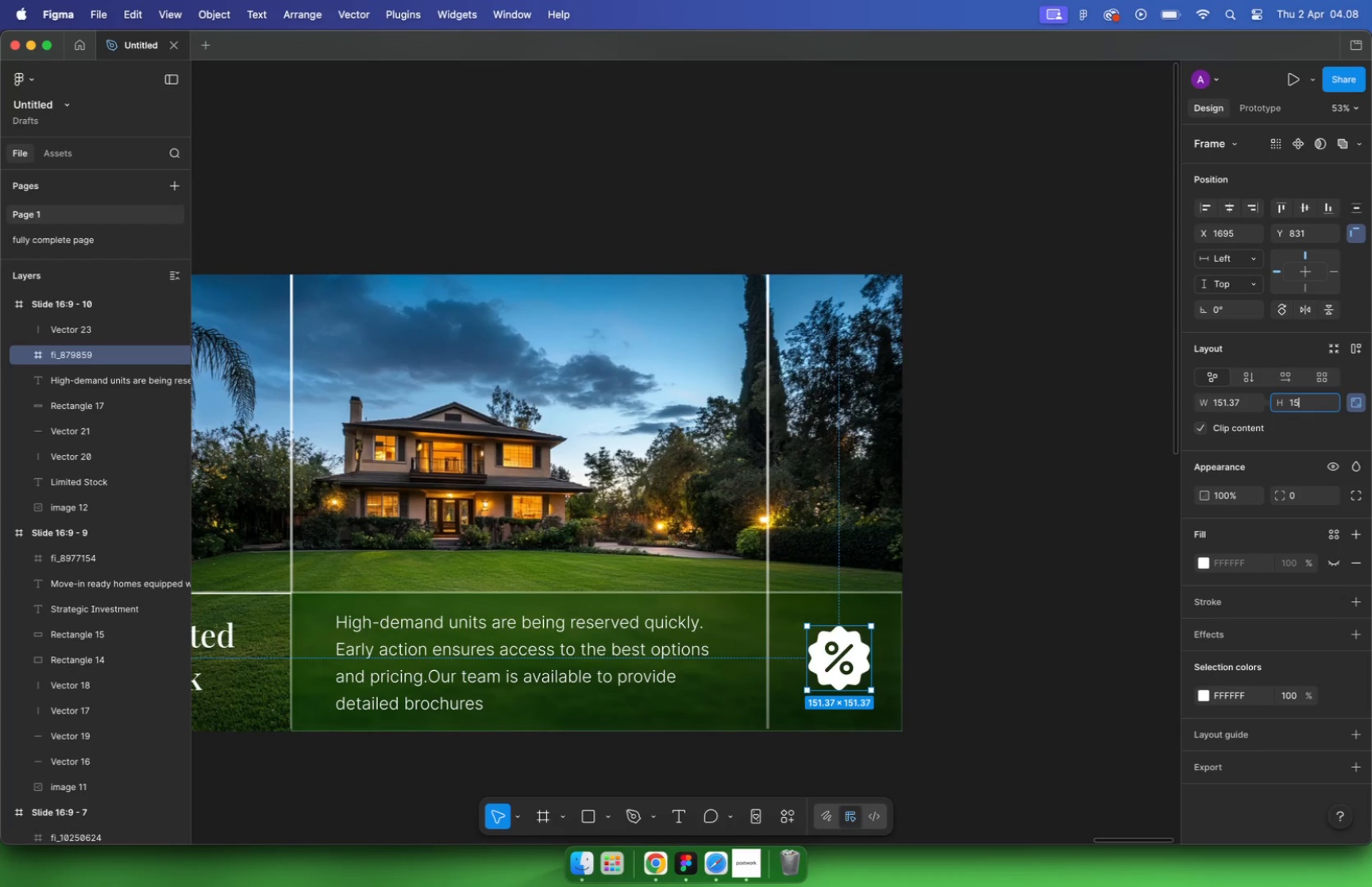 
key(0)
 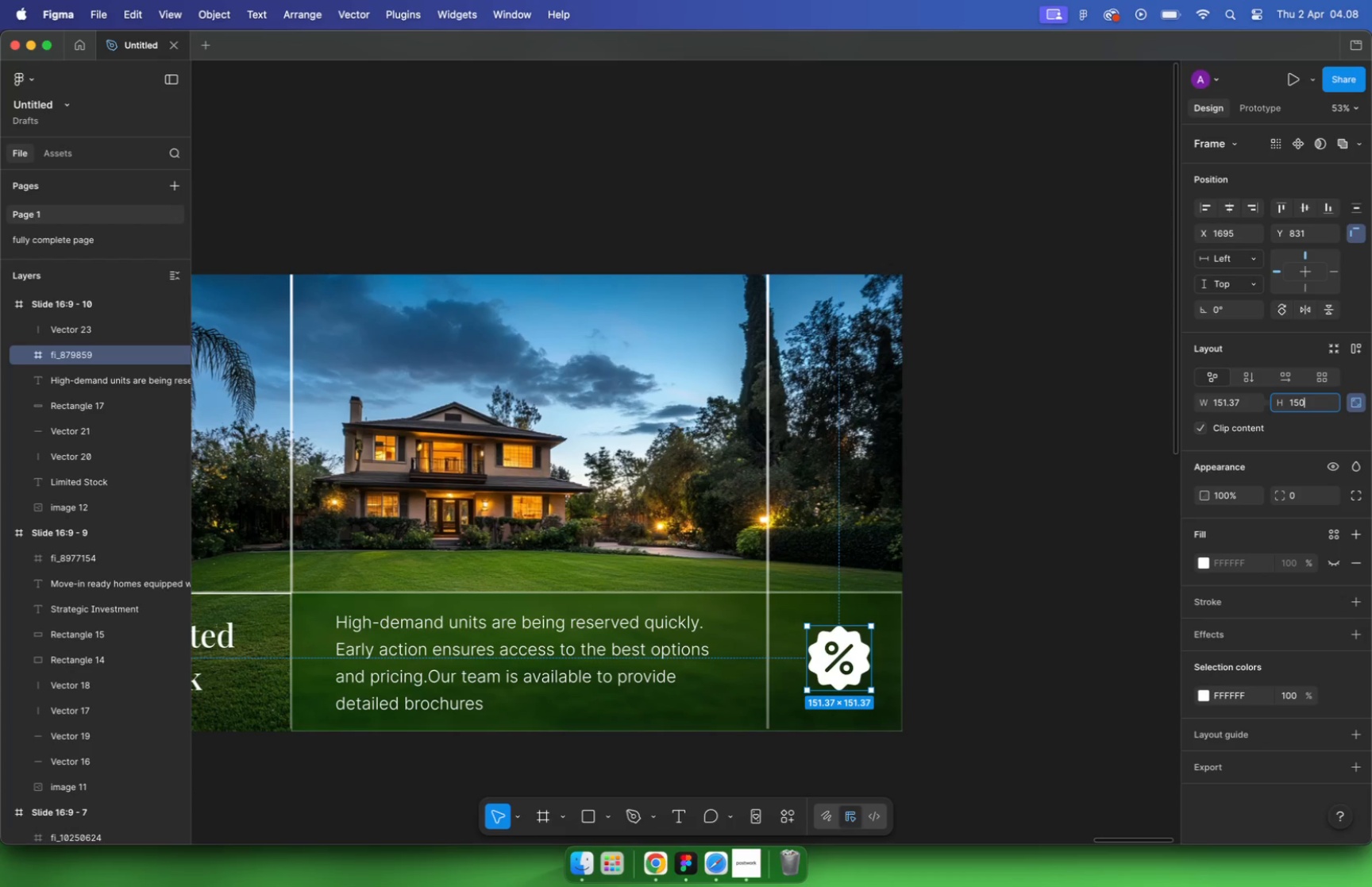 
key(Enter)
 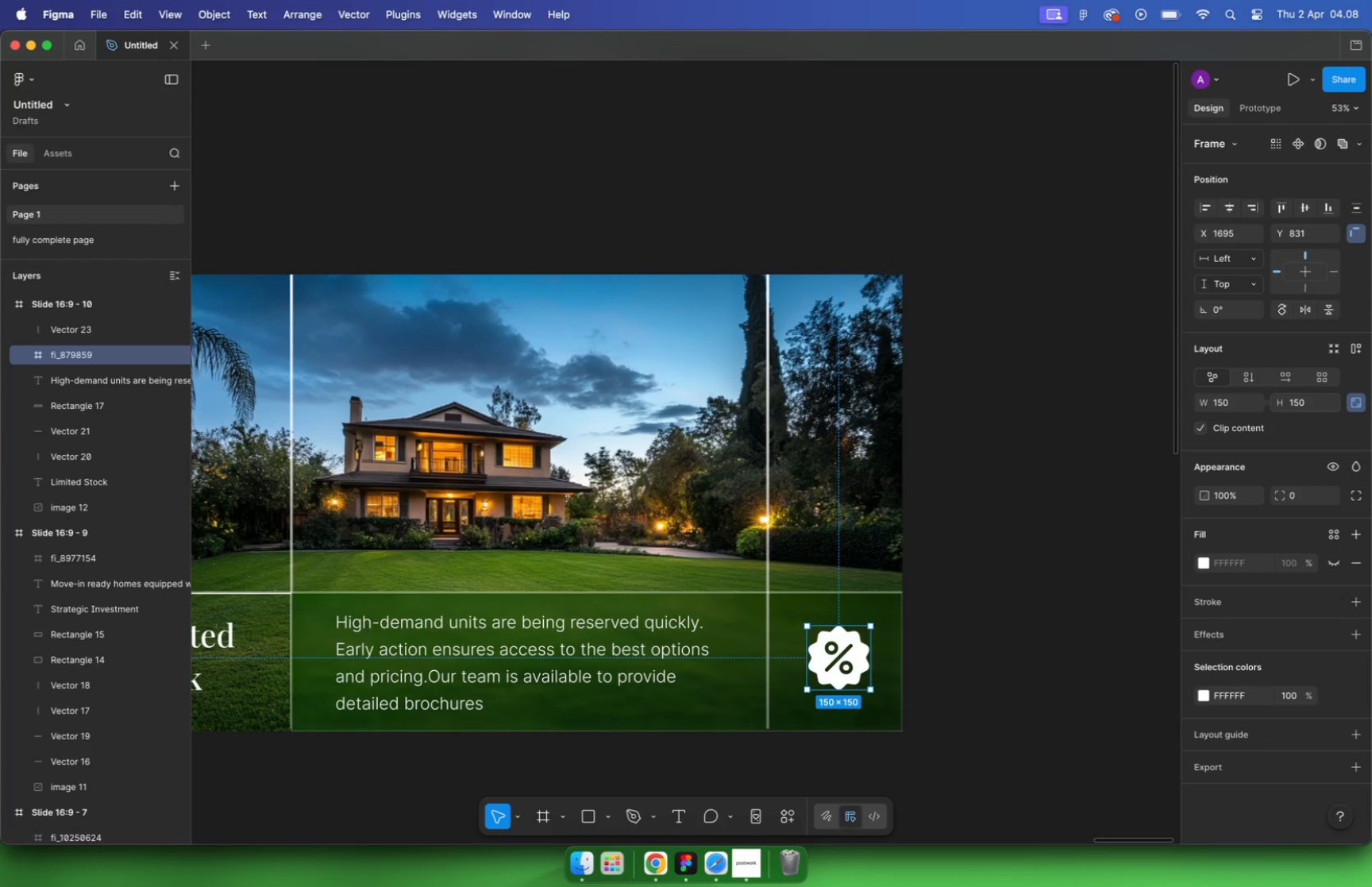 
left_click([1035, 606])
 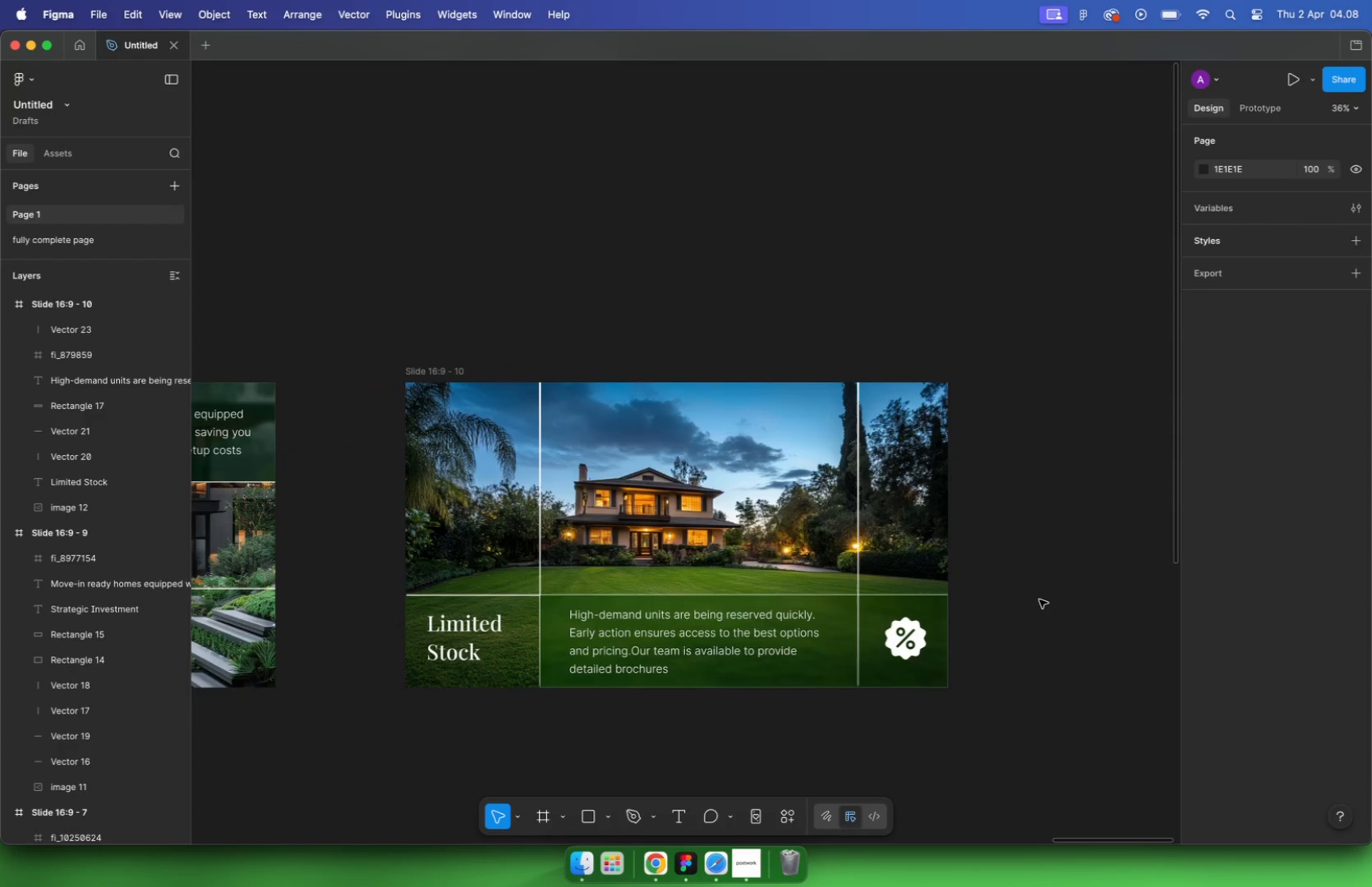 
hold_key(key=CommandLeft, duration=6.61)
scroll: coordinate [1034, 598], scroll_direction: down, amount: 39.0
 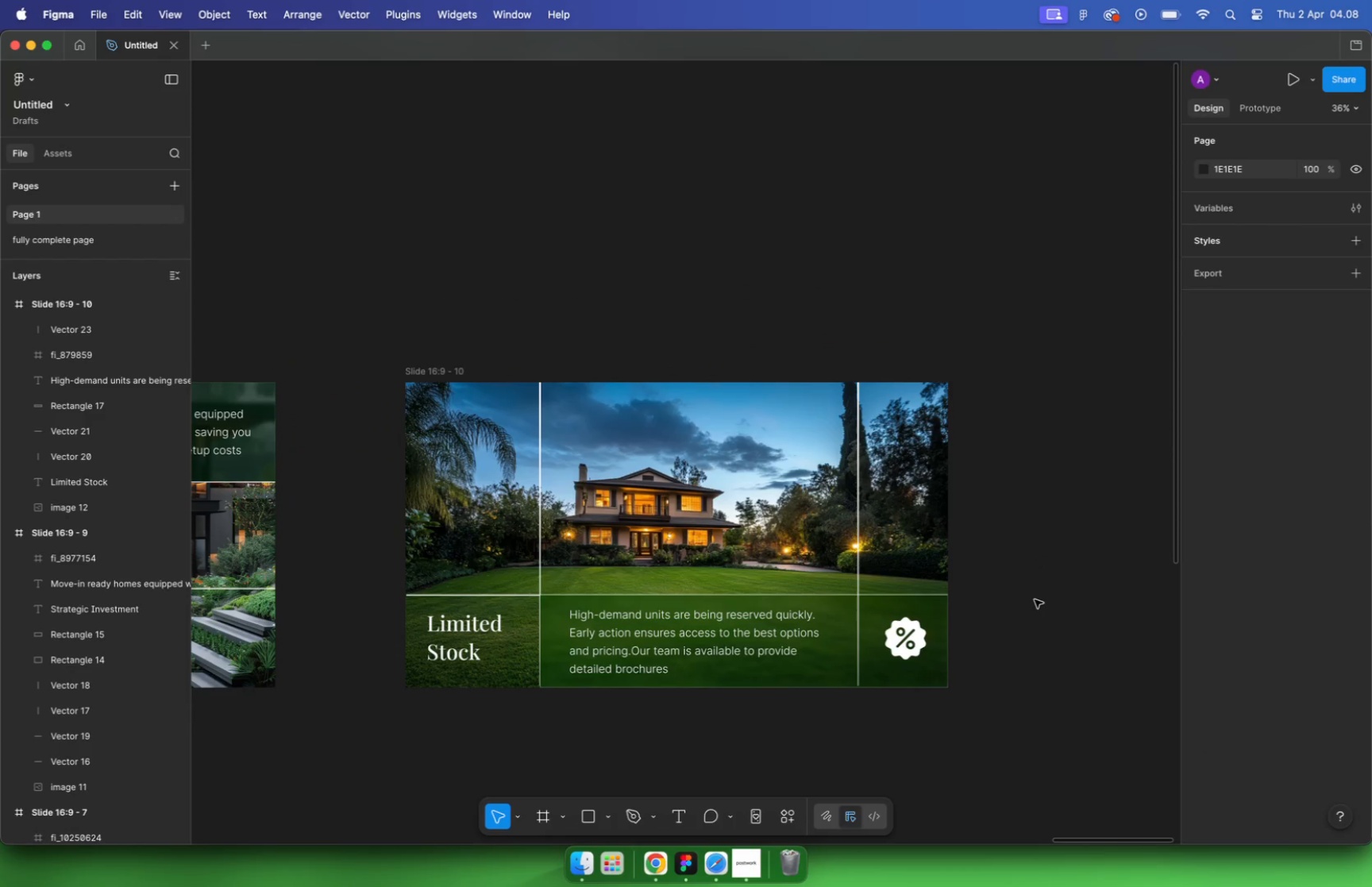 
scroll: coordinate [363, 658], scroll_direction: up, amount: 29.0
 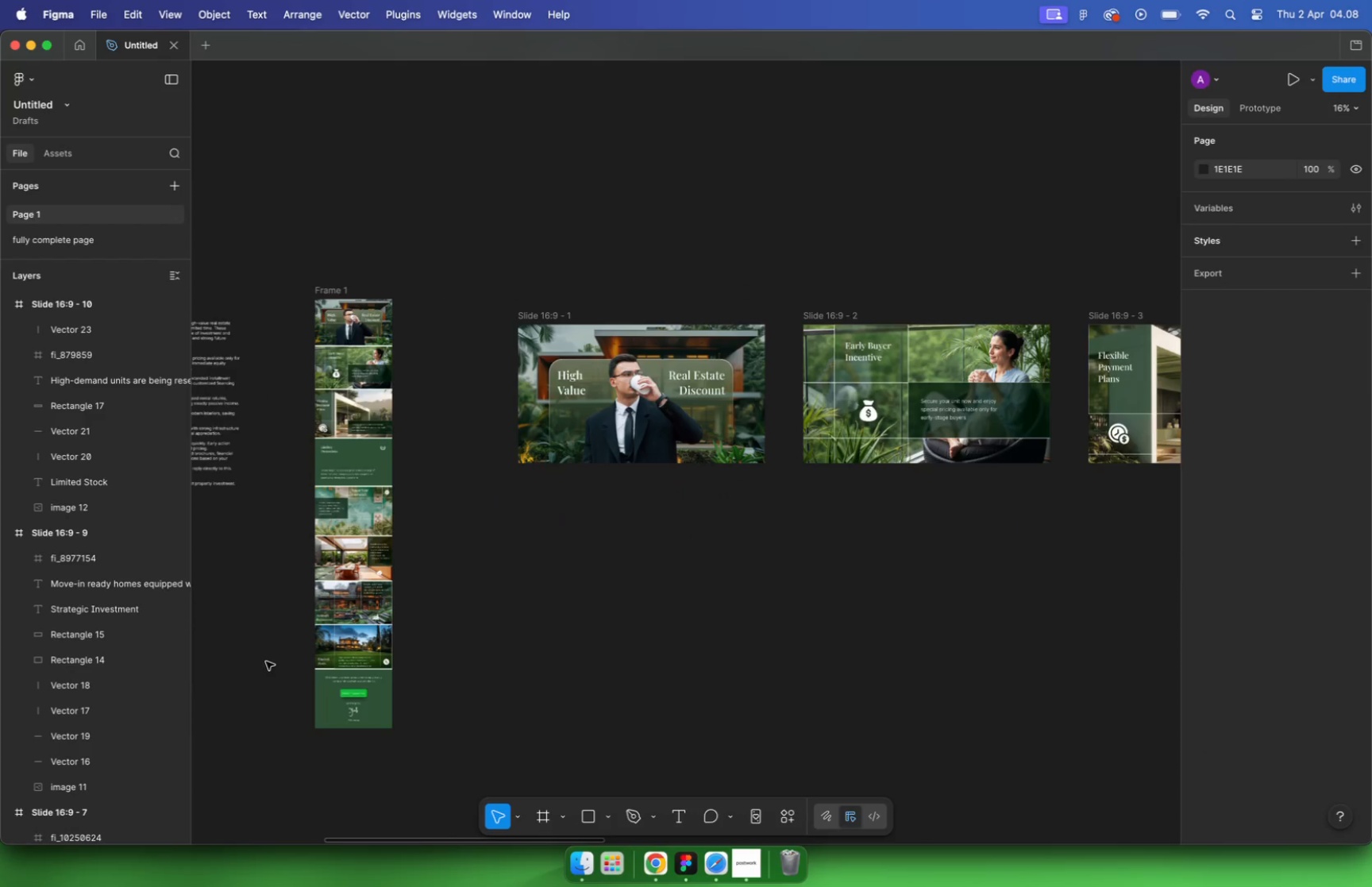 
left_click_drag(start_coordinate=[541, 673], to_coordinate=[351, 766])
 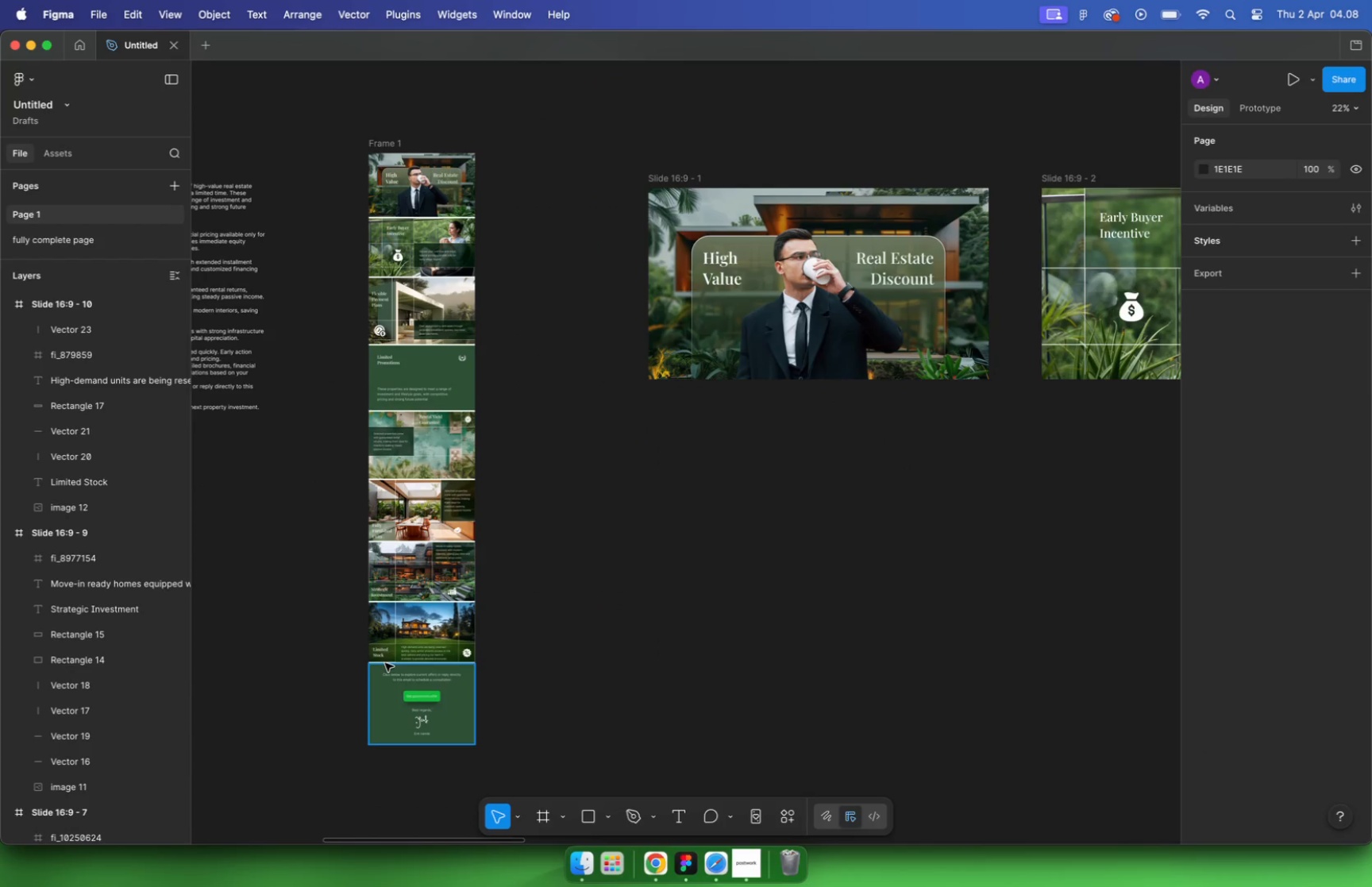 
hold_key(key=CommandLeft, duration=1.12)
scroll: coordinate [391, 698], scroll_direction: down, amount: 9.0
 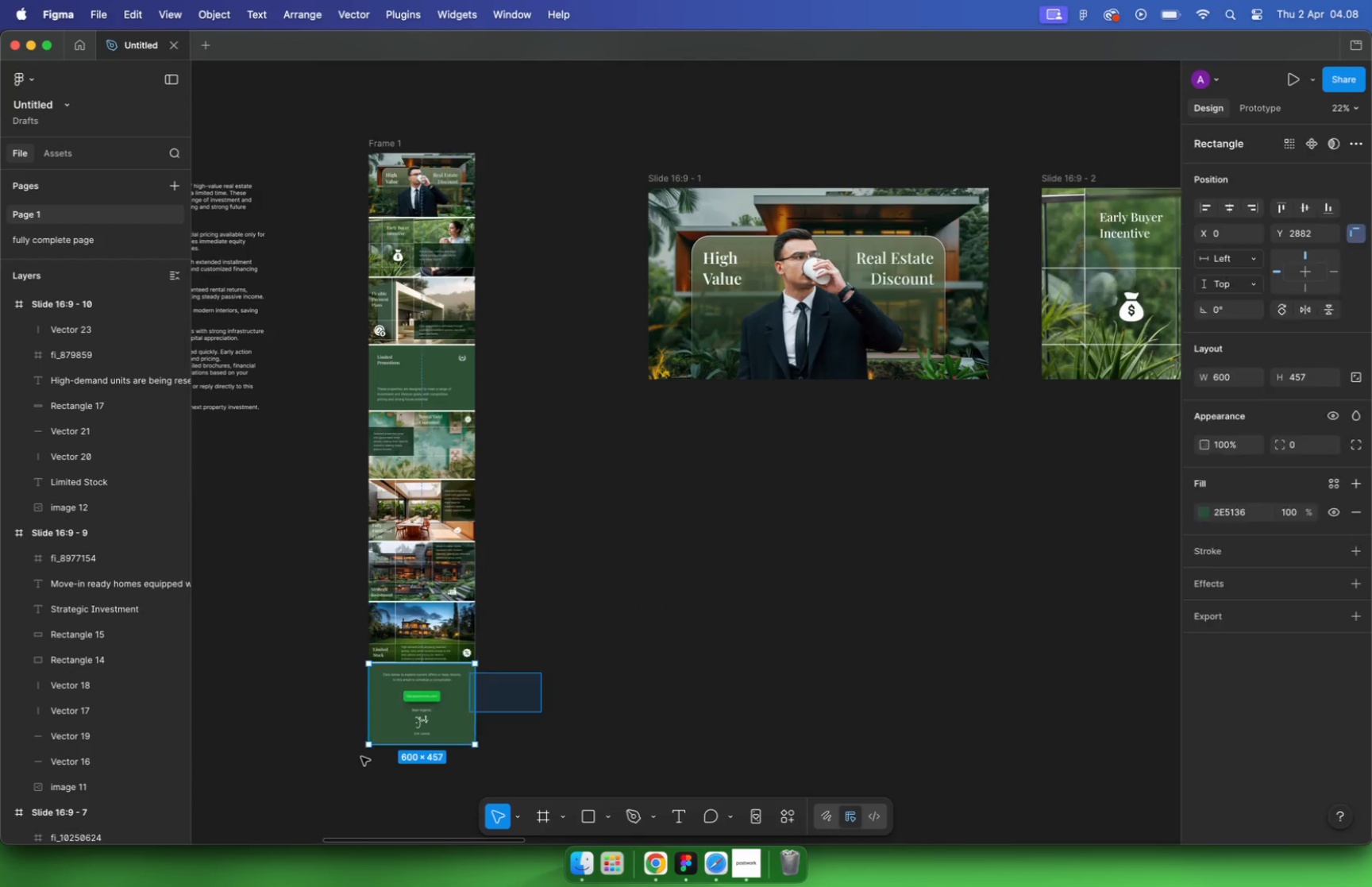 
left_click_drag(start_coordinate=[391, 698], to_coordinate=[657, 669])
 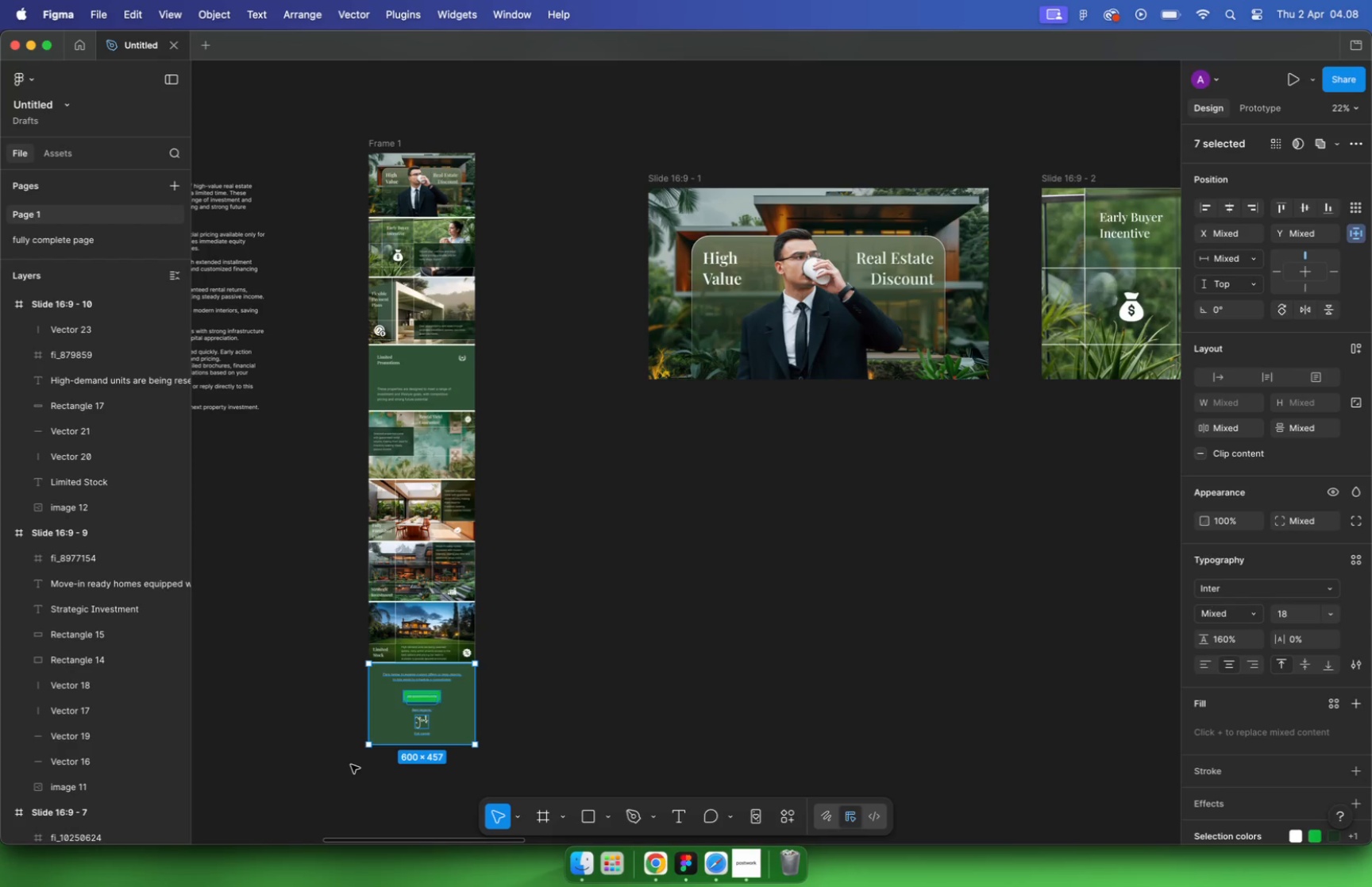 
hold_key(key=CommandLeft, duration=2.48)
scroll: coordinate [703, 669], scroll_direction: up, amount: 47.0
 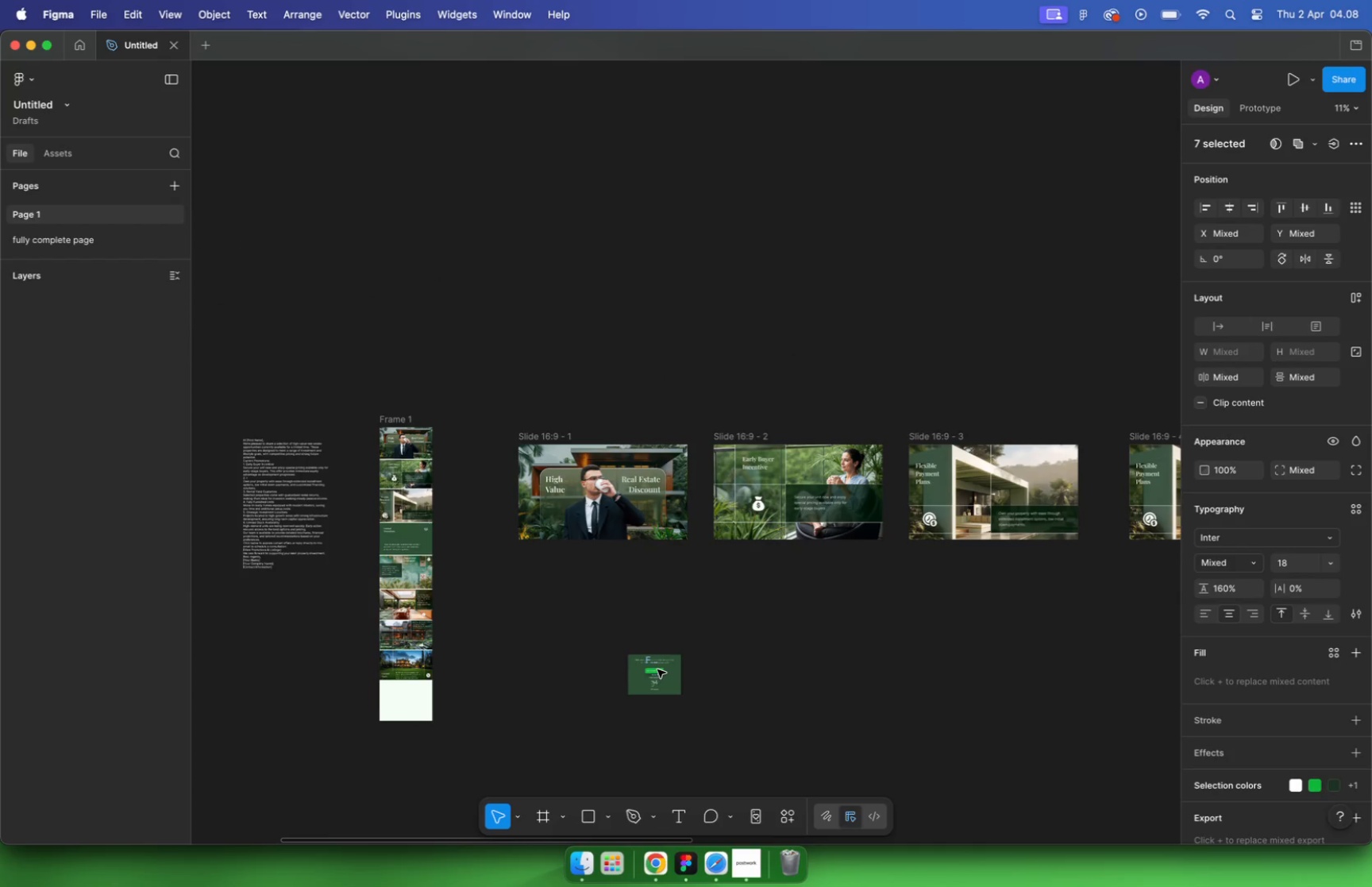 
scroll: coordinate [530, 577], scroll_direction: down, amount: 25.0
 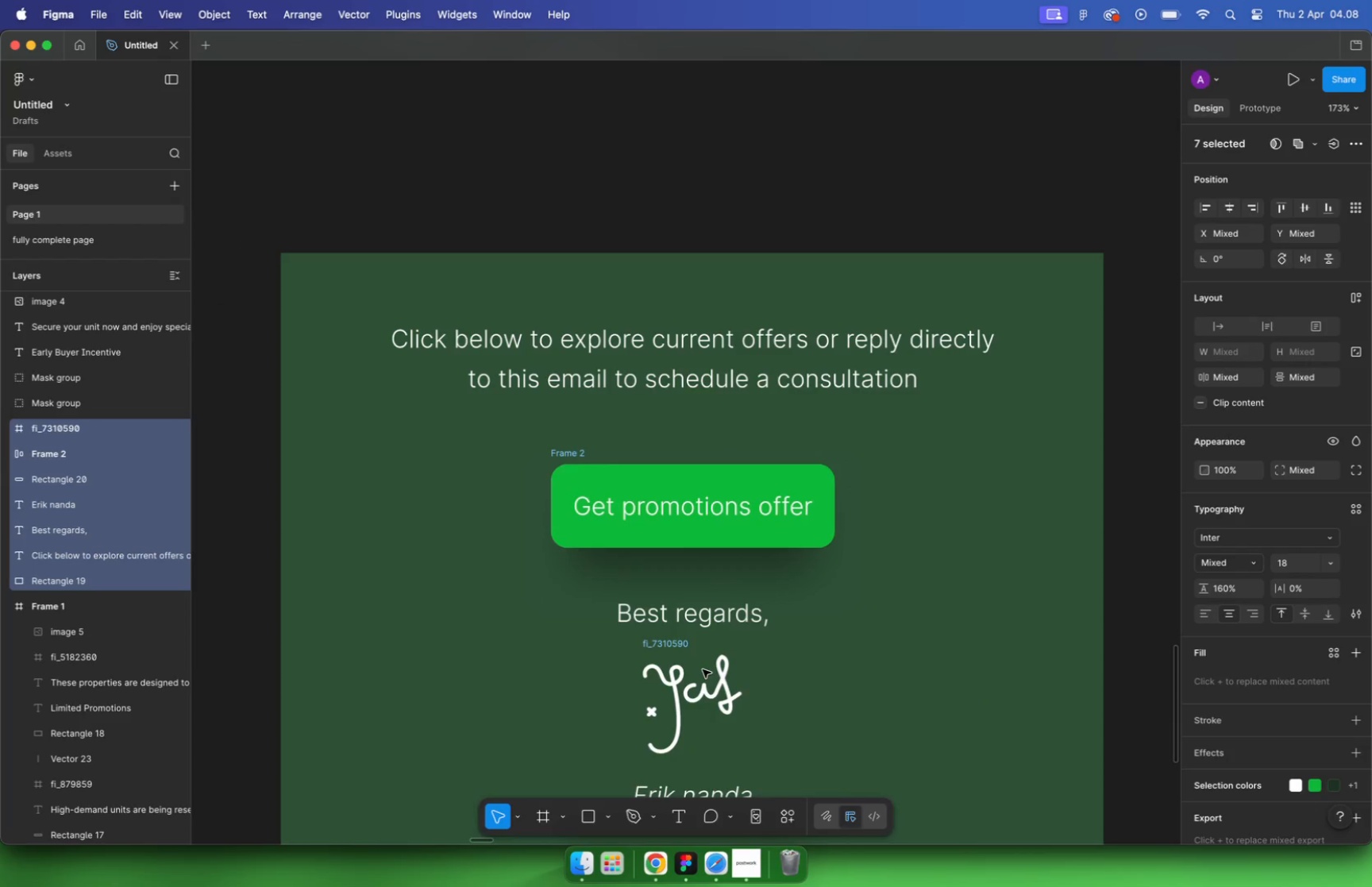 
key(Meta+CommandLeft)
 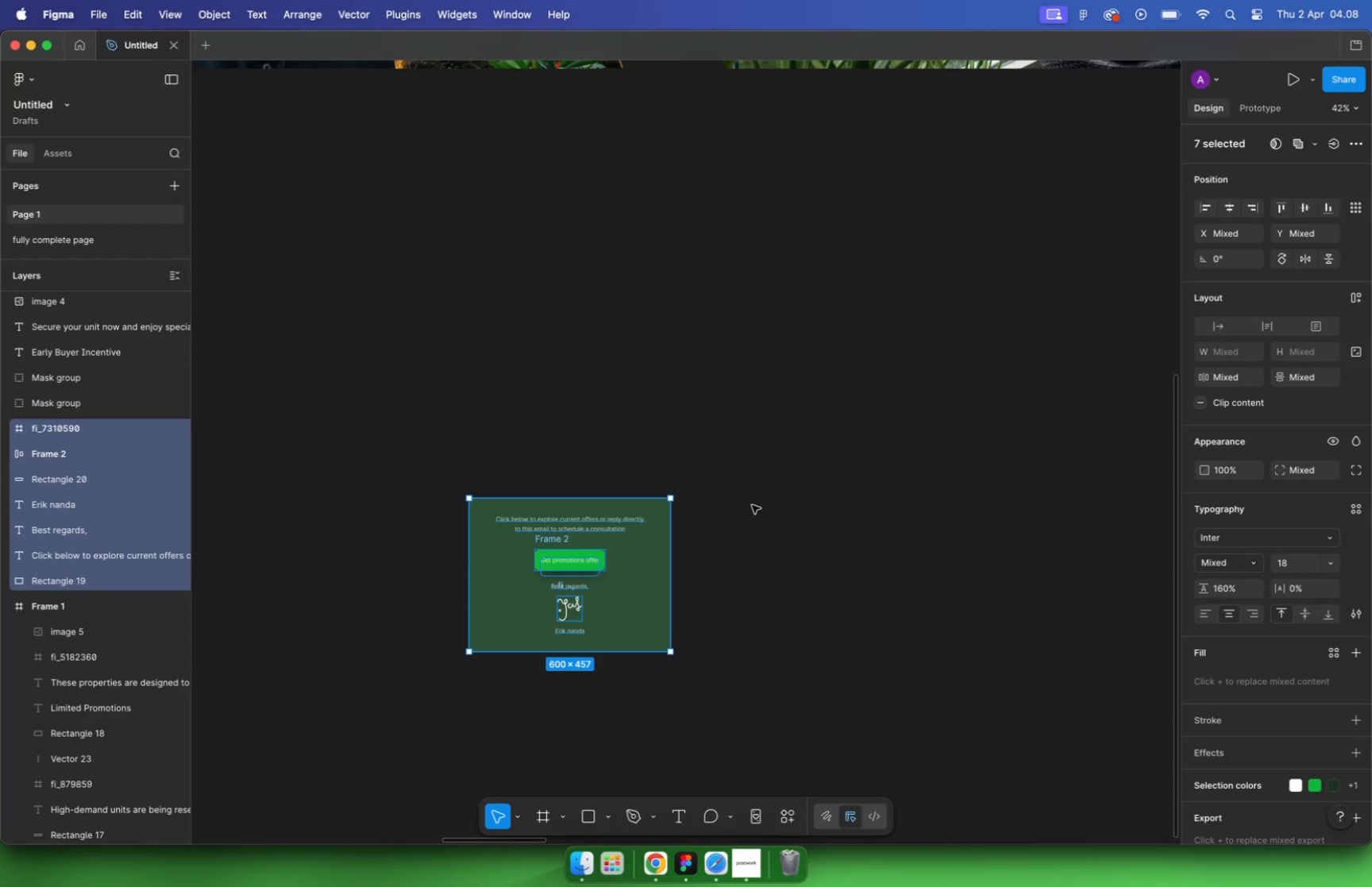 
hold_key(key=CommandLeft, duration=0.51)
scroll: coordinate [752, 505], scroll_direction: down, amount: 23.0
 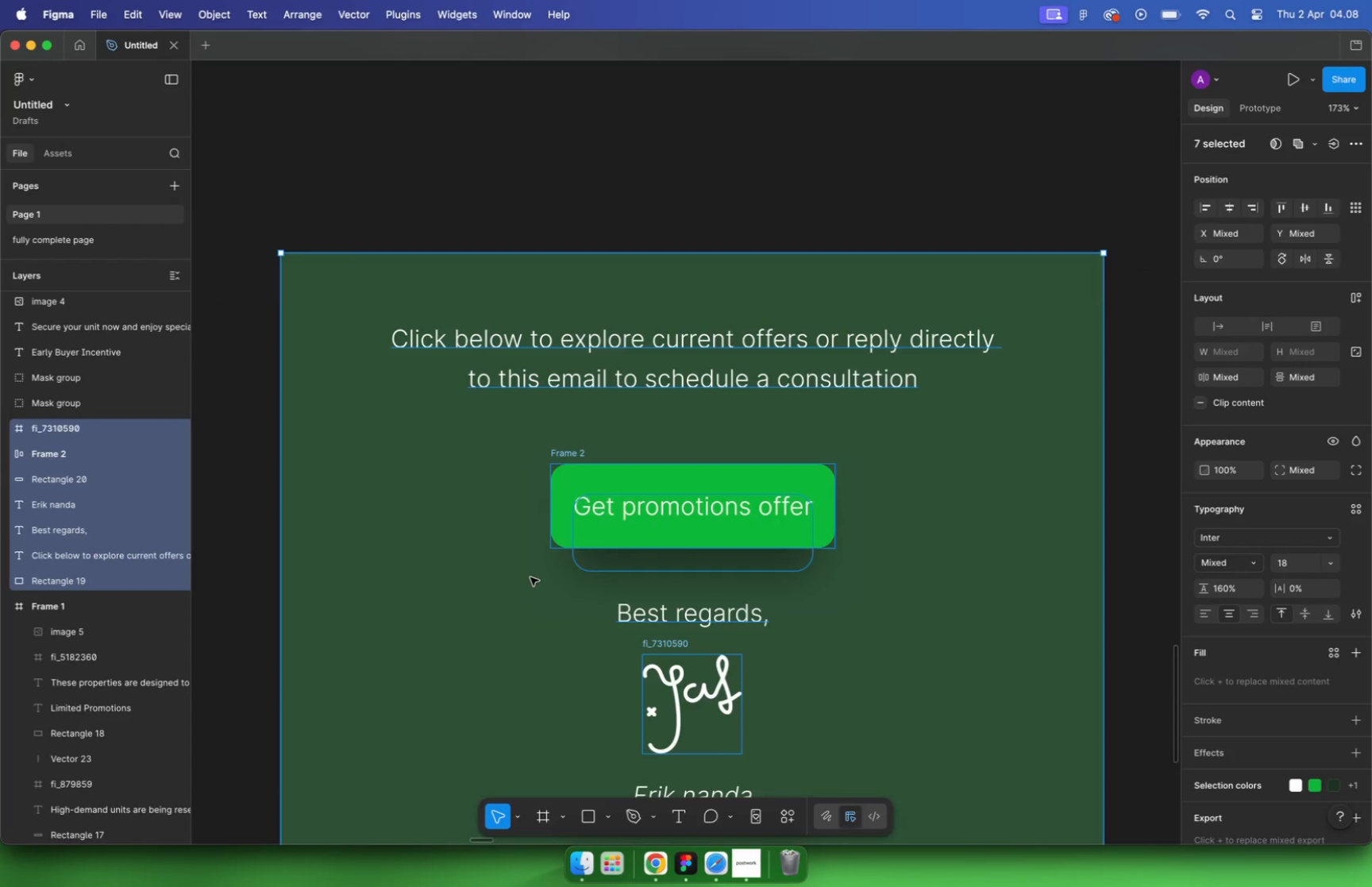 
key(Meta+Z)
 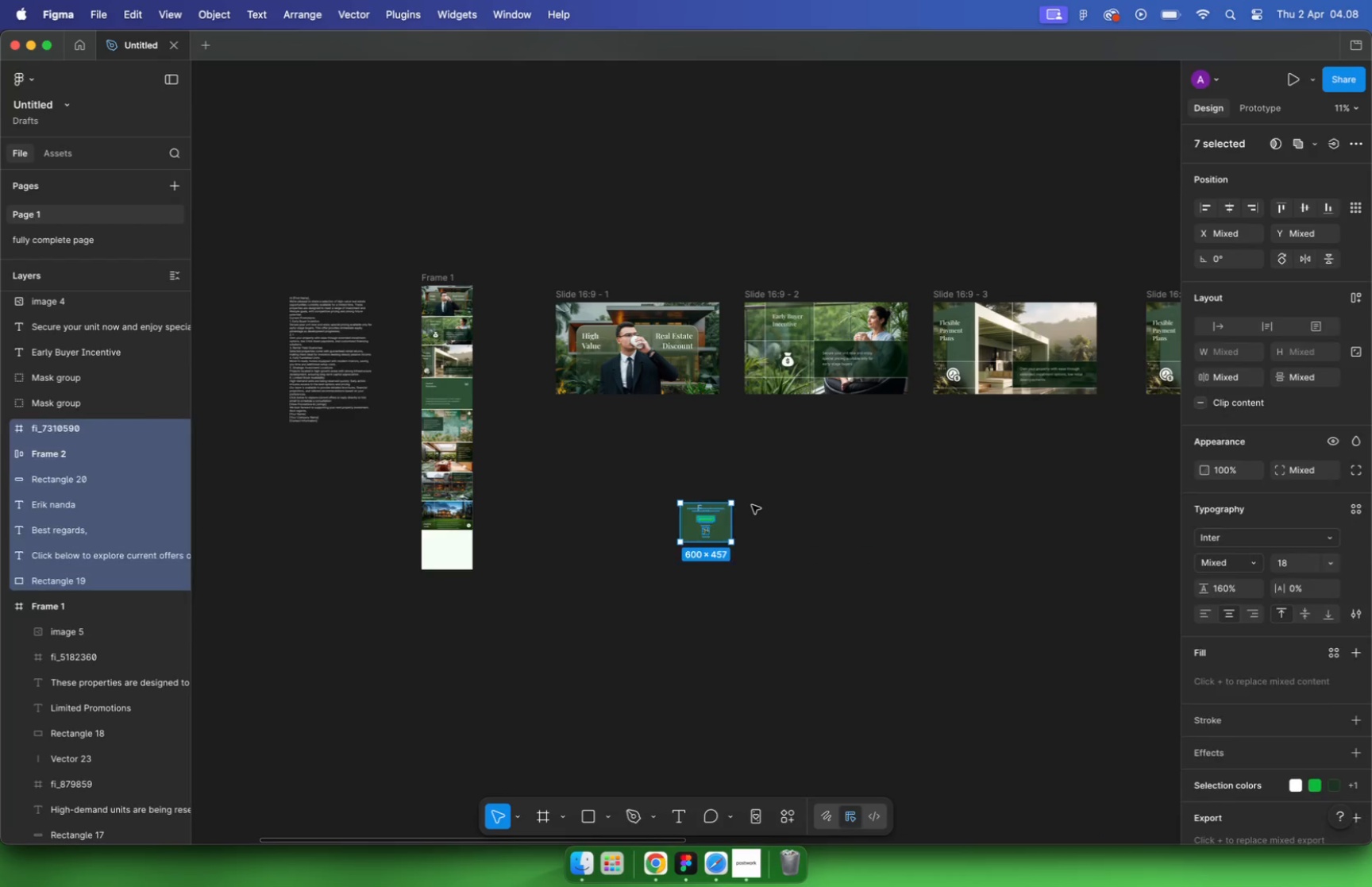 
left_click([754, 507])
 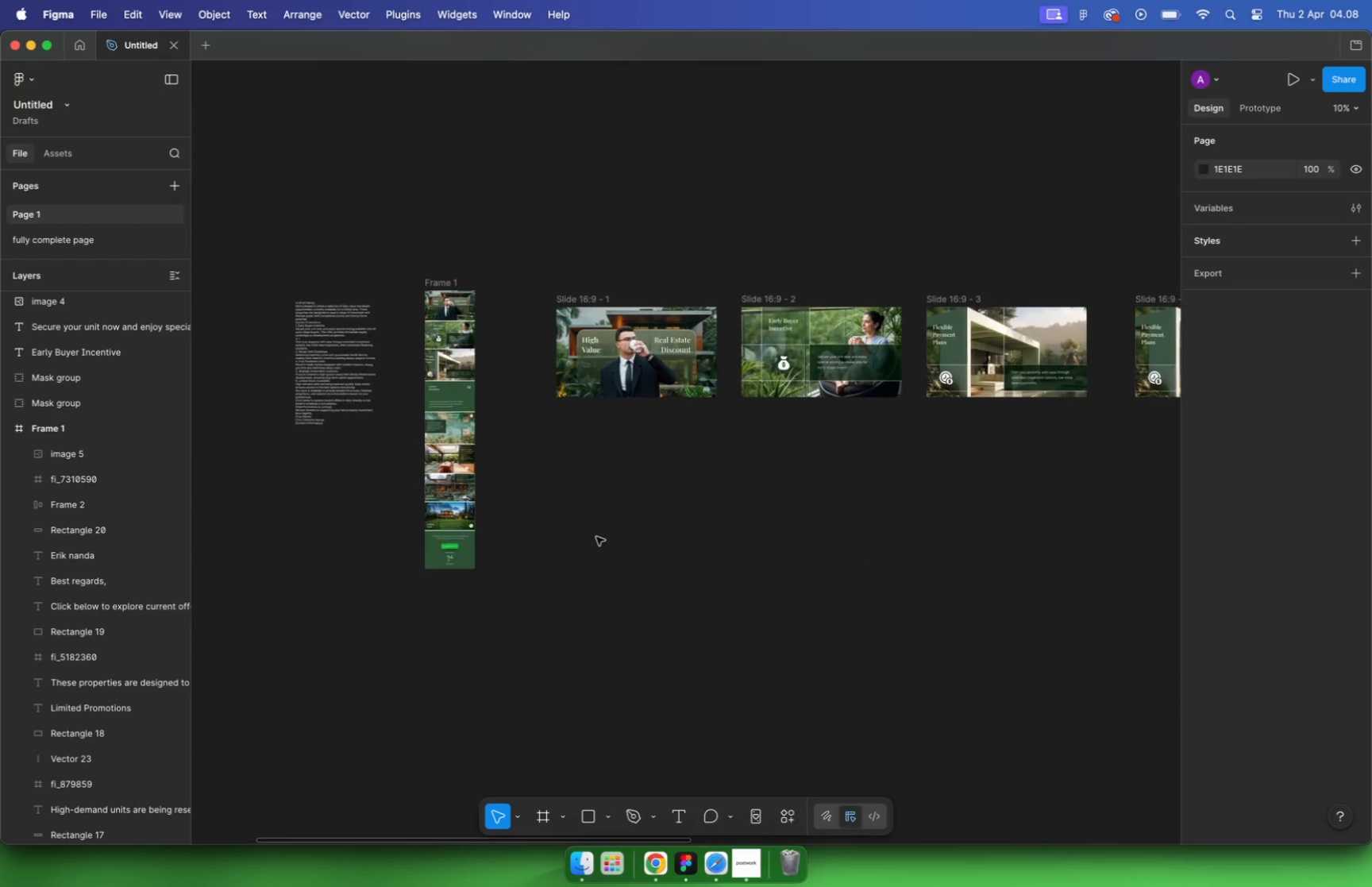 
hold_key(key=CommandLeft, duration=2.09)
scroll: coordinate [551, 455], scroll_direction: down, amount: 16.0
 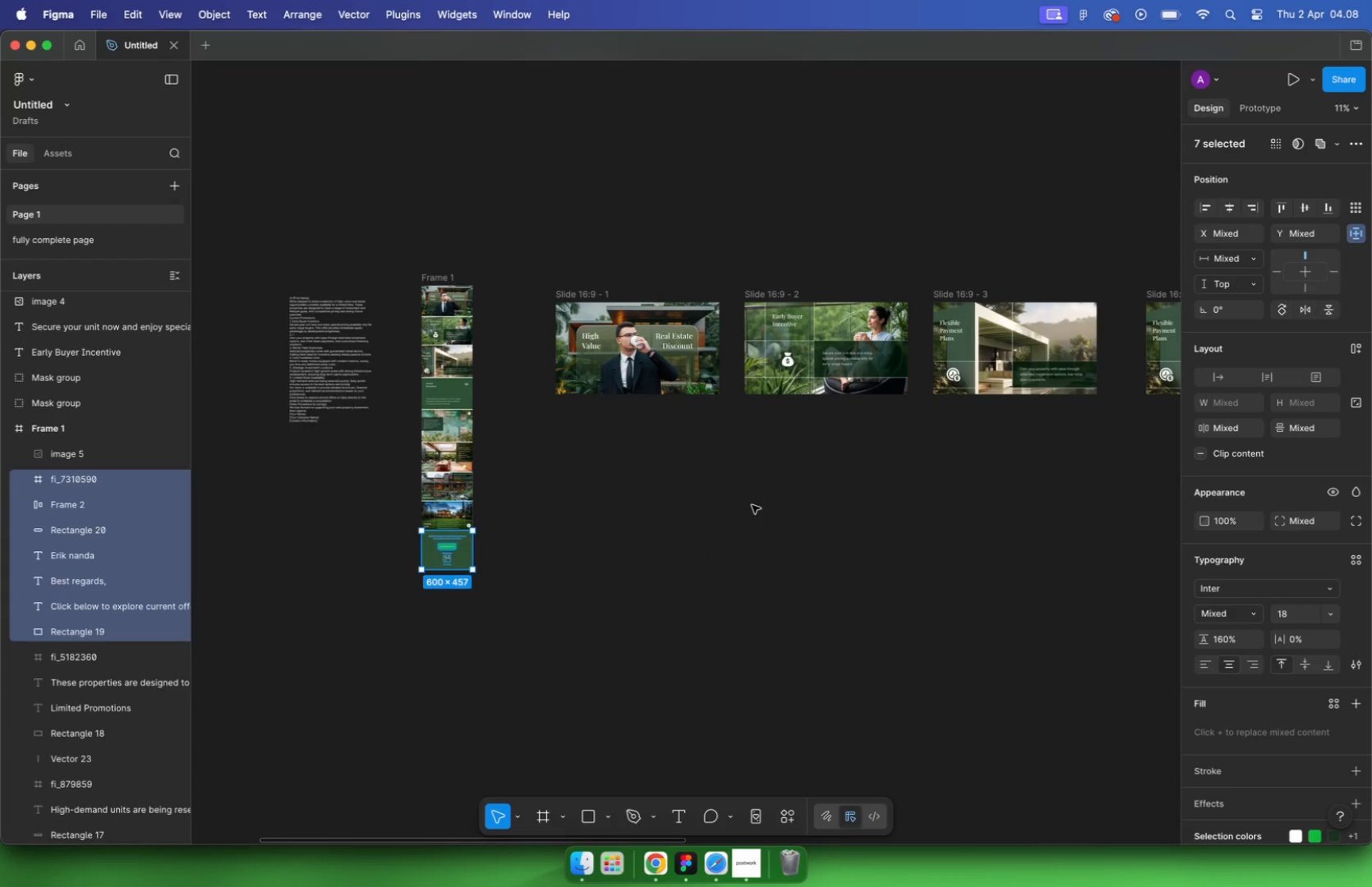 
hold_key(key=CommandLeft, duration=0.69)